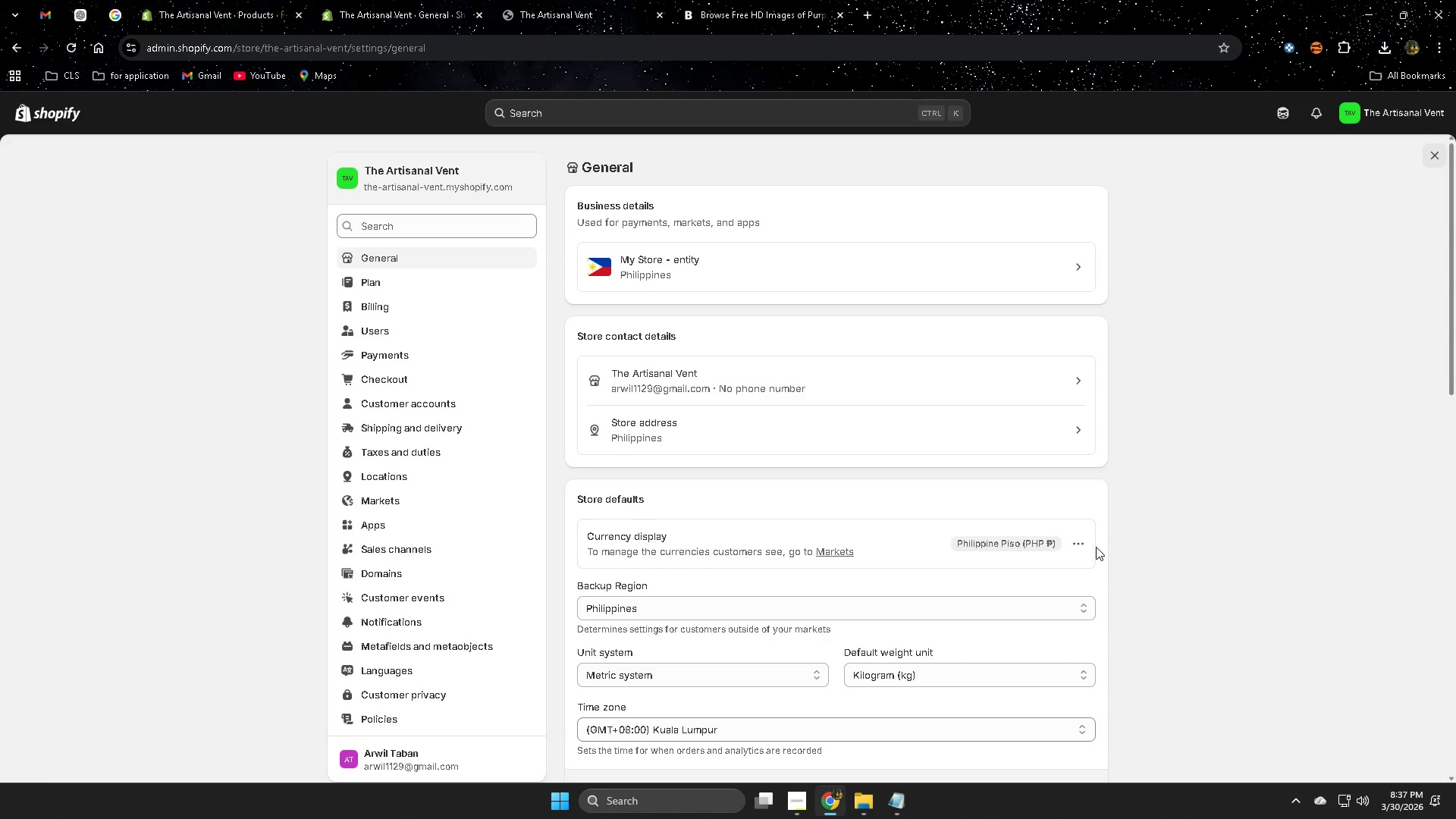 
left_click([1072, 541])
 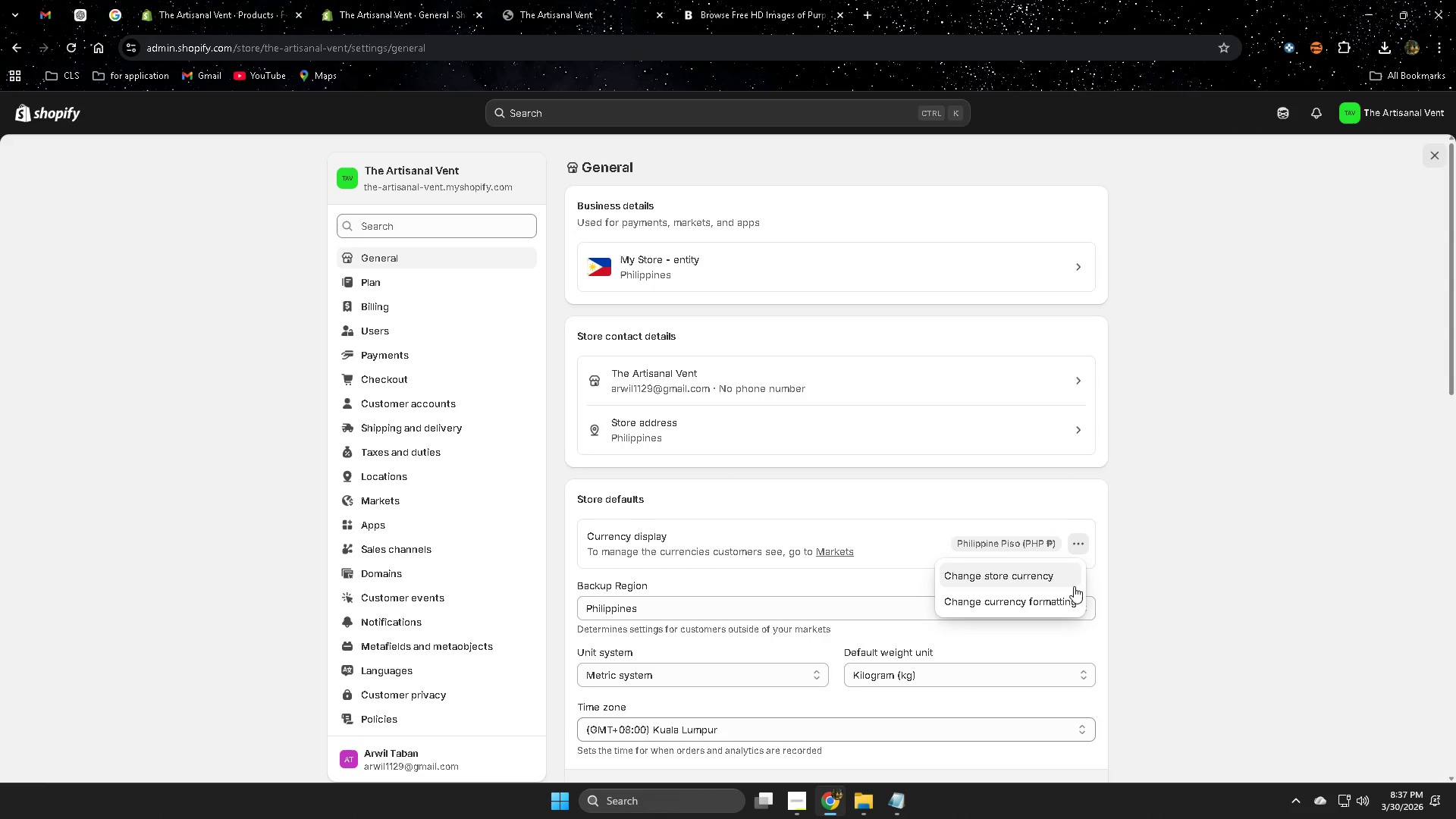 
left_click([1059, 581])
 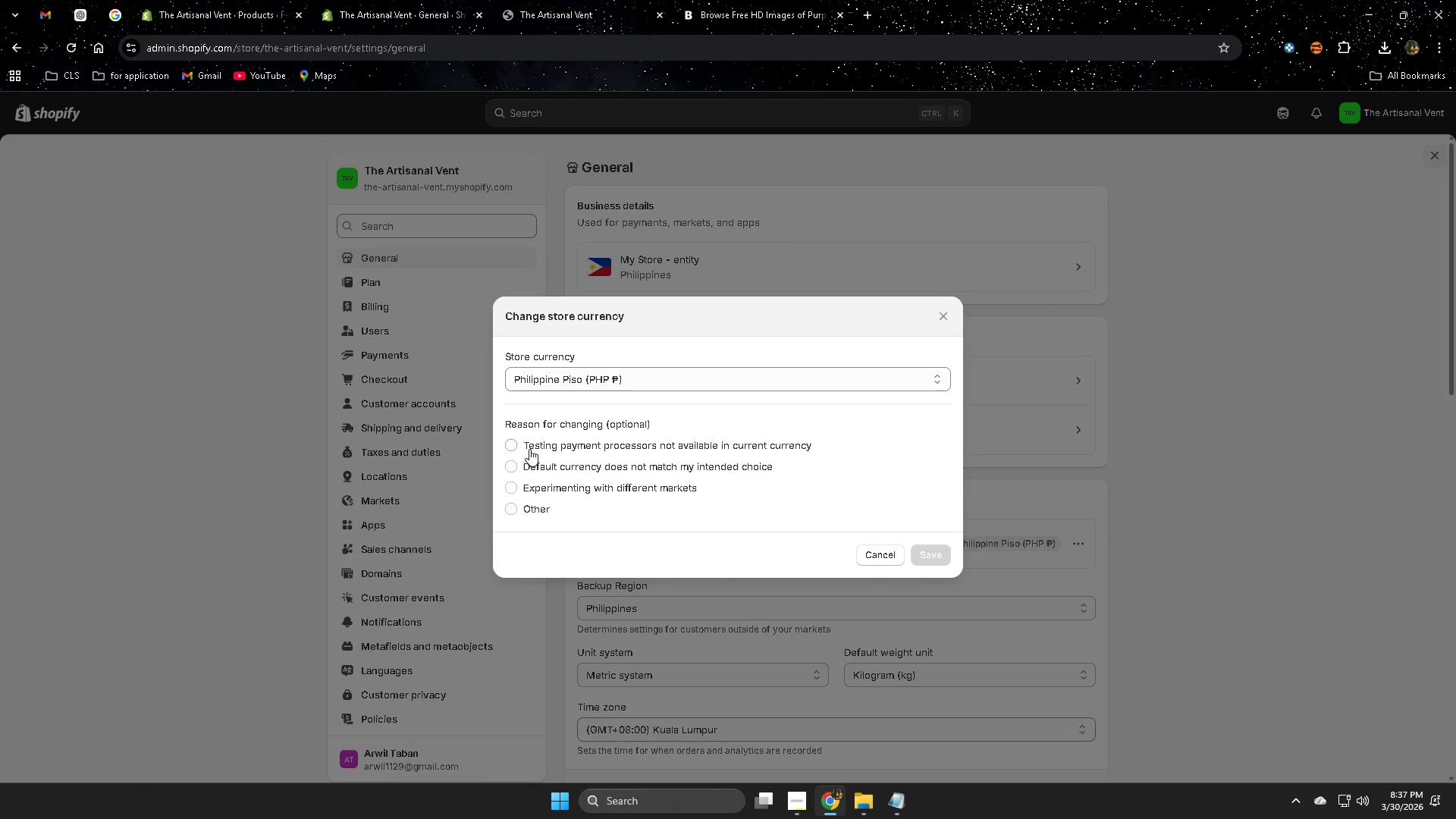 
left_click([682, 372])
 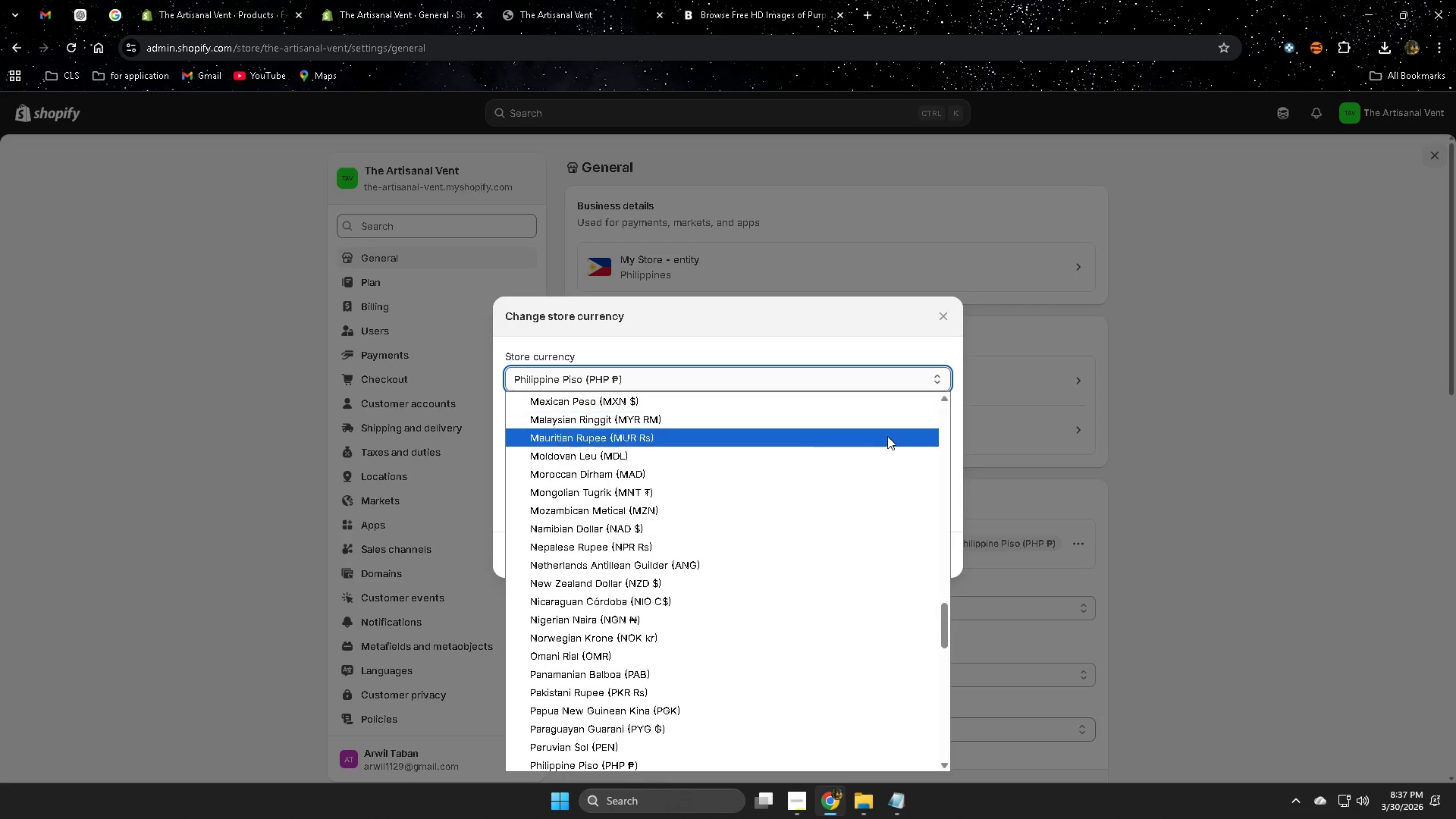 
scroll: coordinate [885, 438], scroll_direction: up, amount: 15.0
 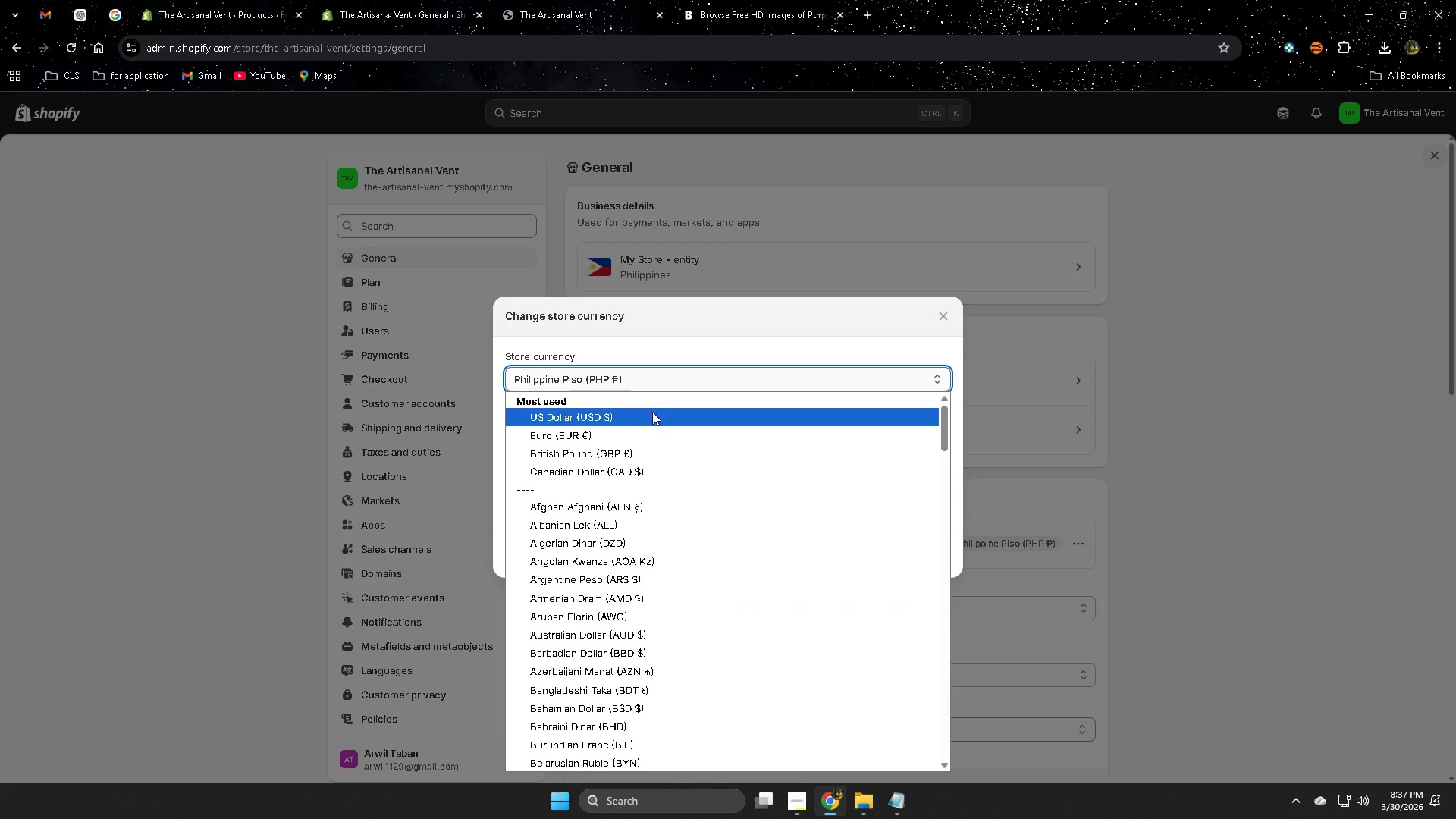 
left_click([654, 417])
 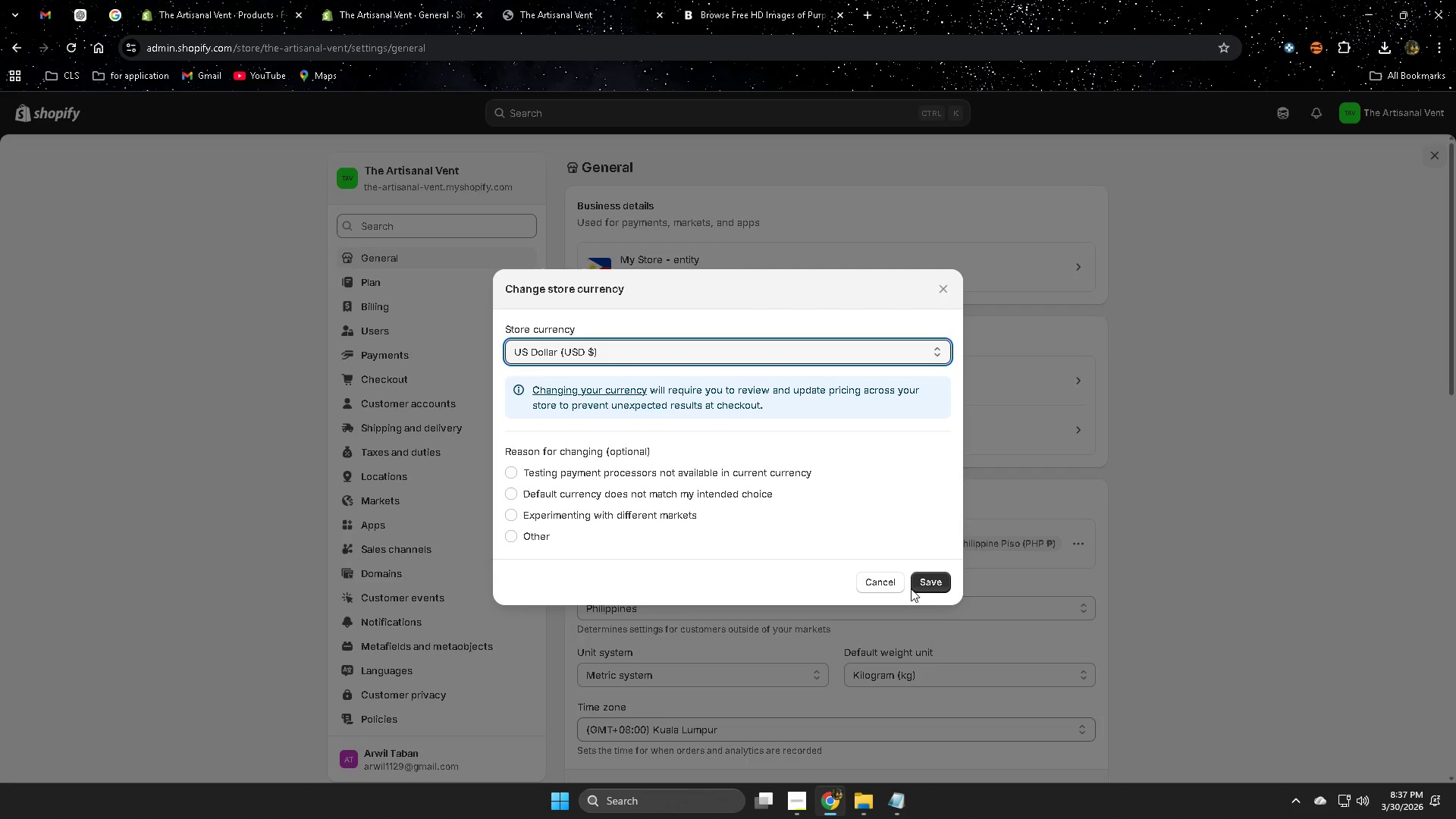 
left_click([930, 582])
 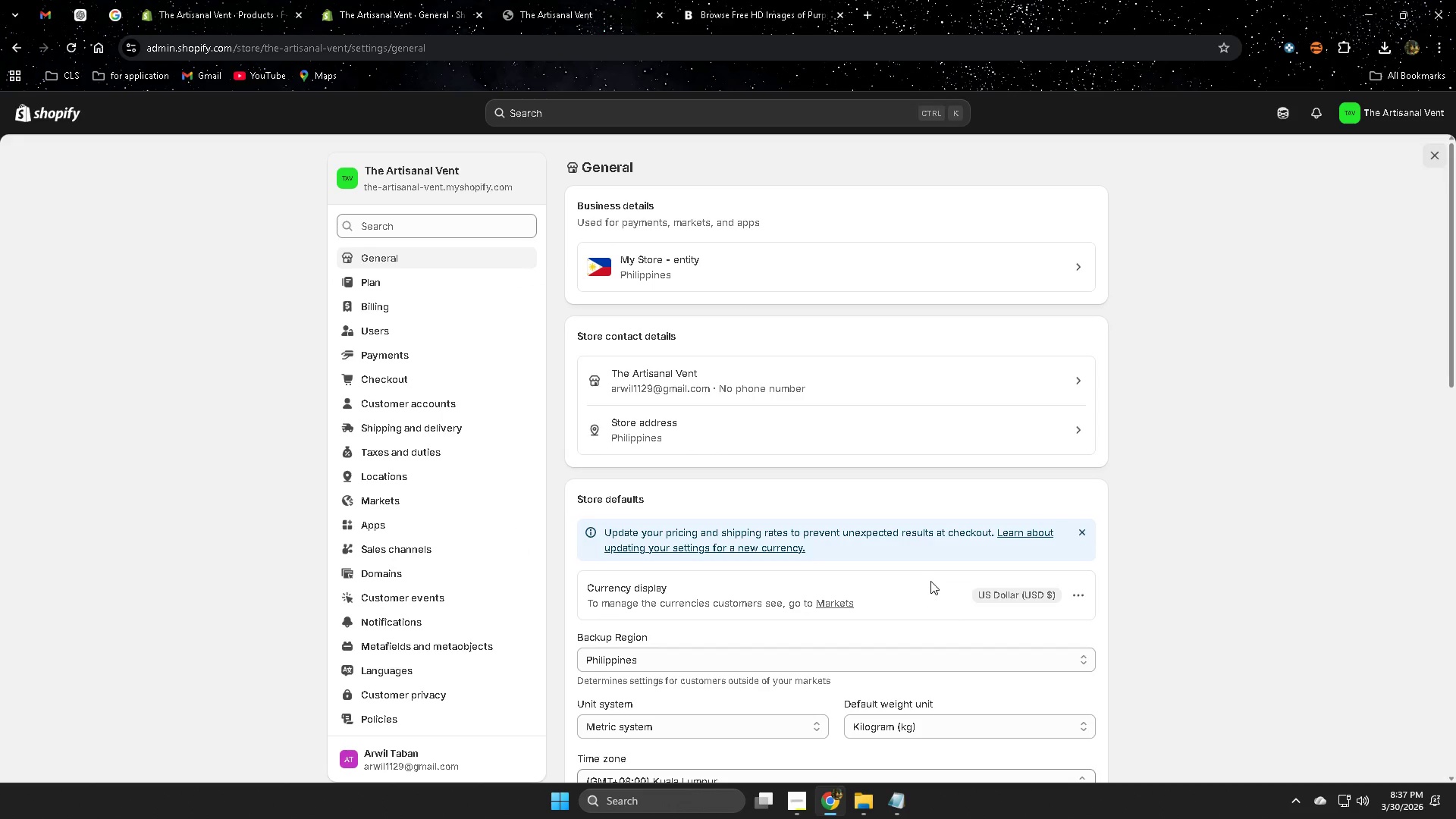 
scroll: coordinate [188, 640], scroll_direction: up, amount: 1.0
 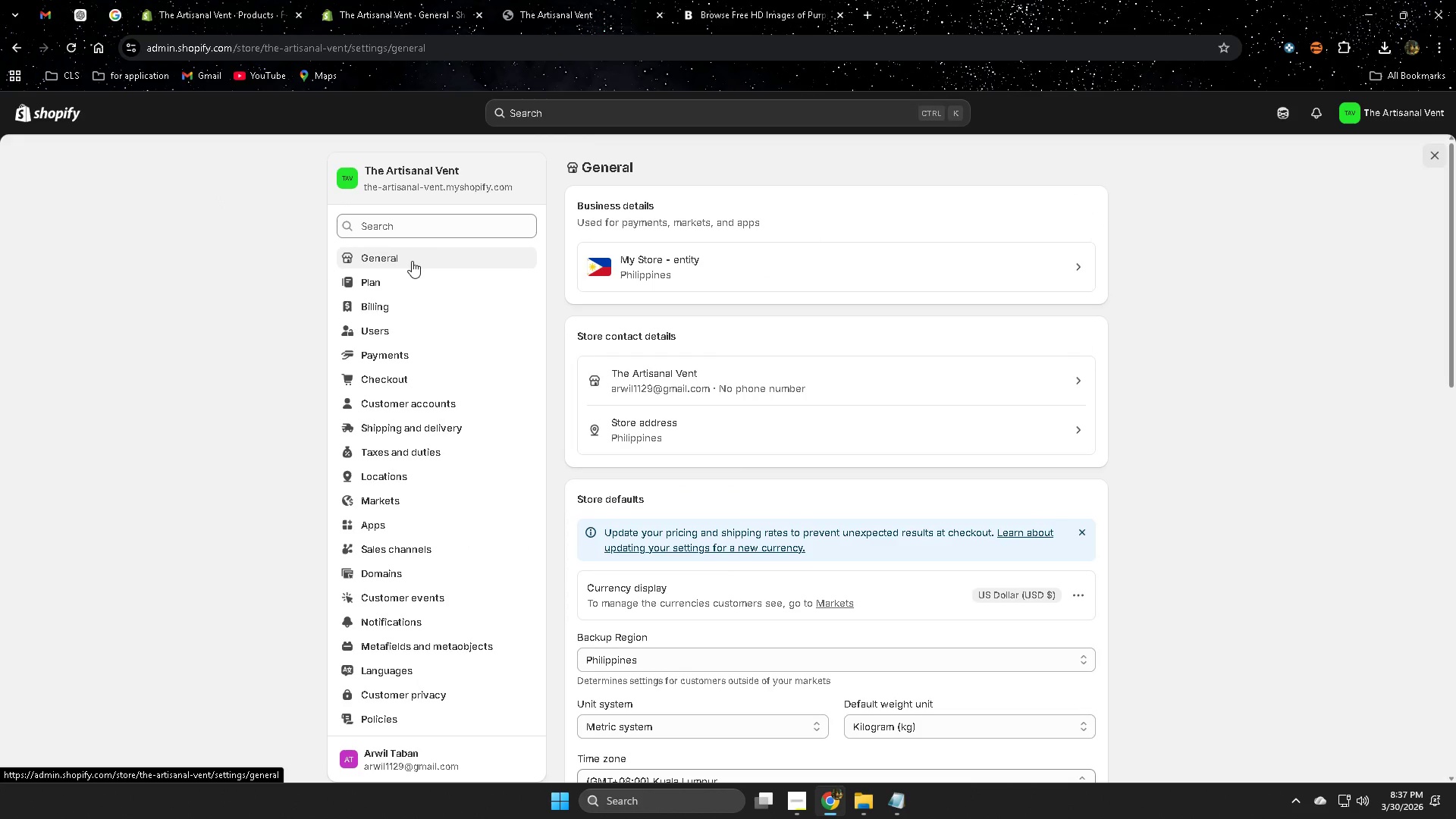 
left_click([569, 0])
 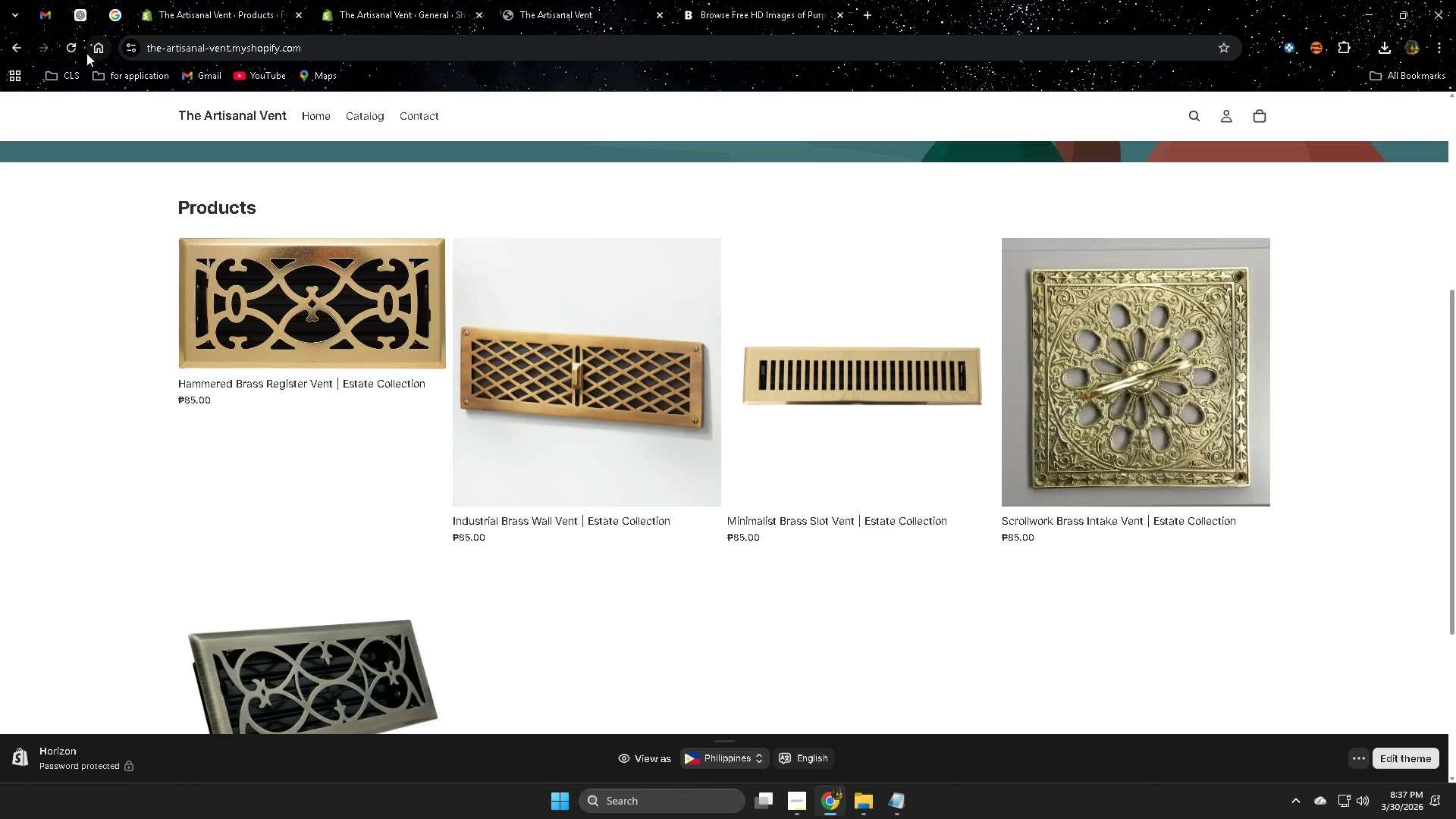 
left_click([74, 49])
 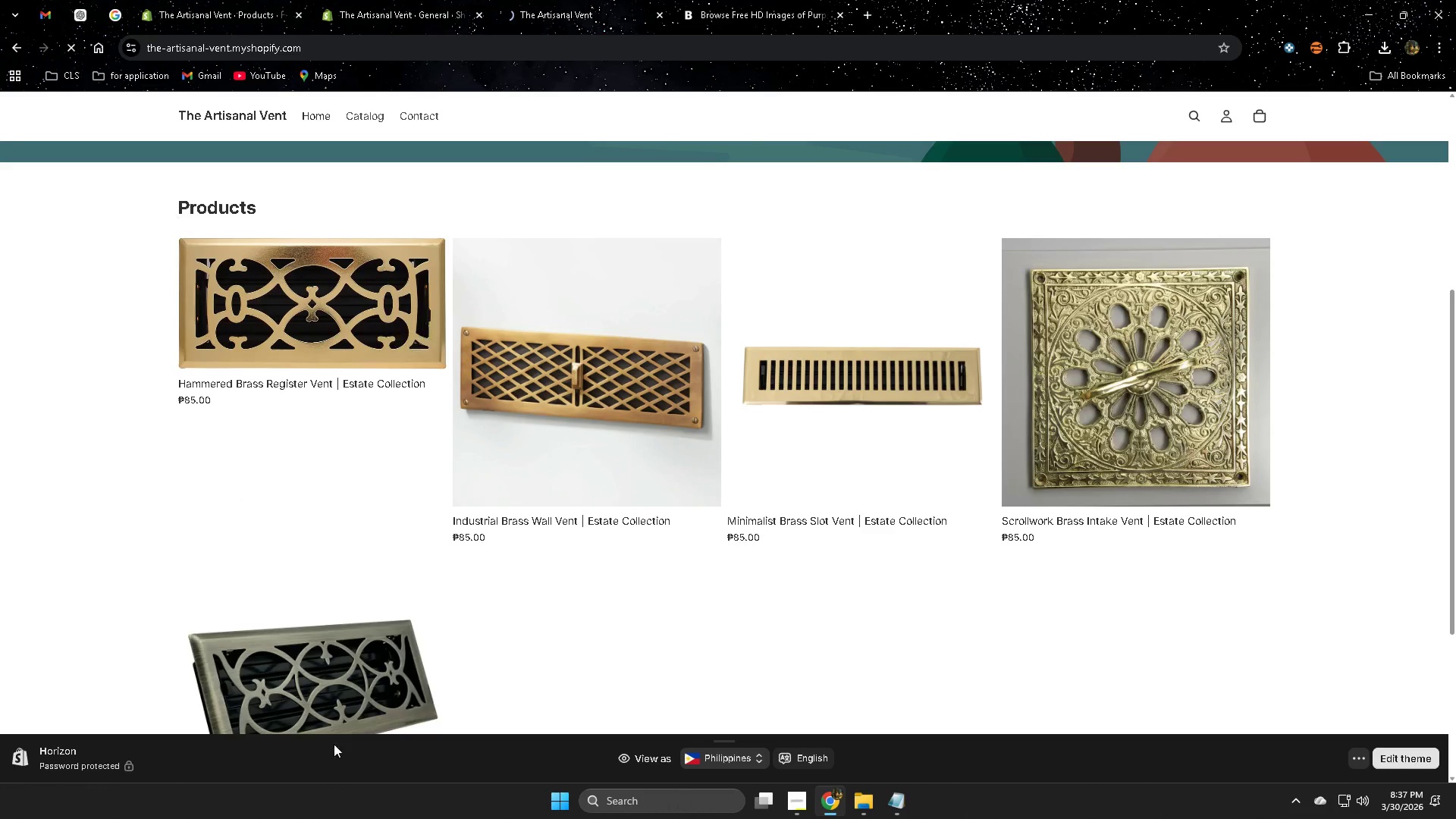 
scroll: coordinate [356, 753], scroll_direction: up, amount: 4.0
 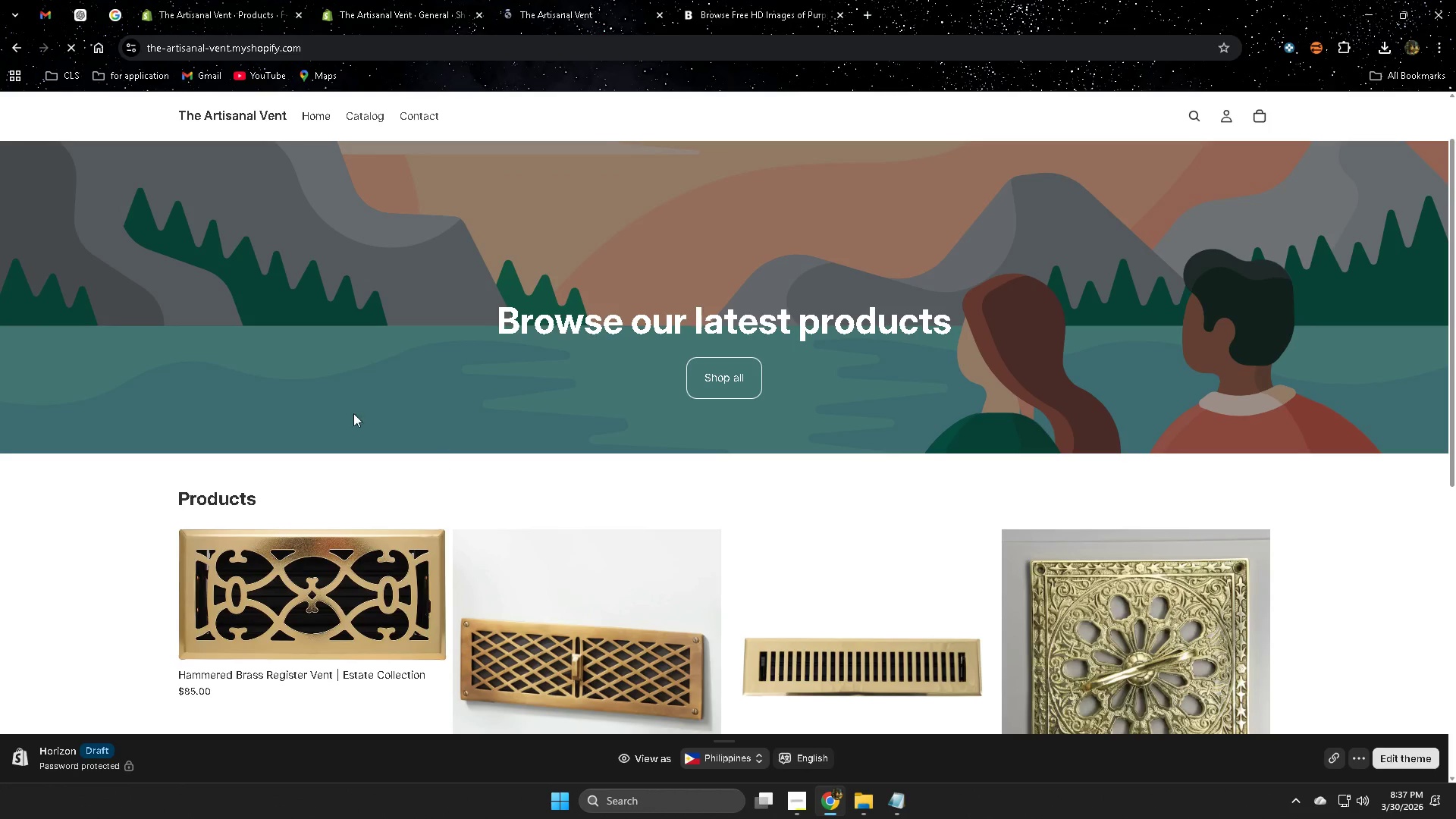 
mouse_move([550, 1])
 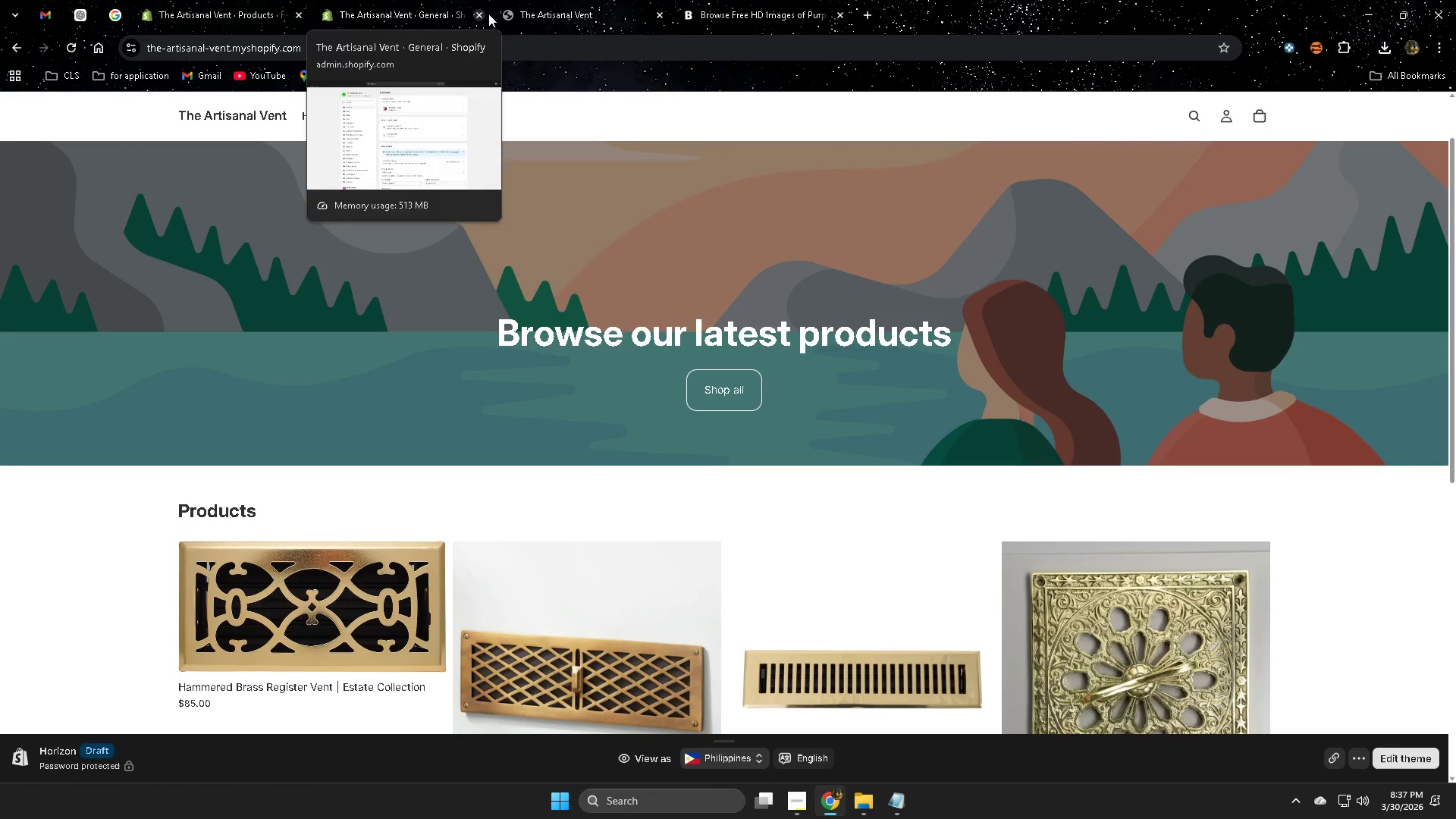 
key(Control+ControlLeft)
 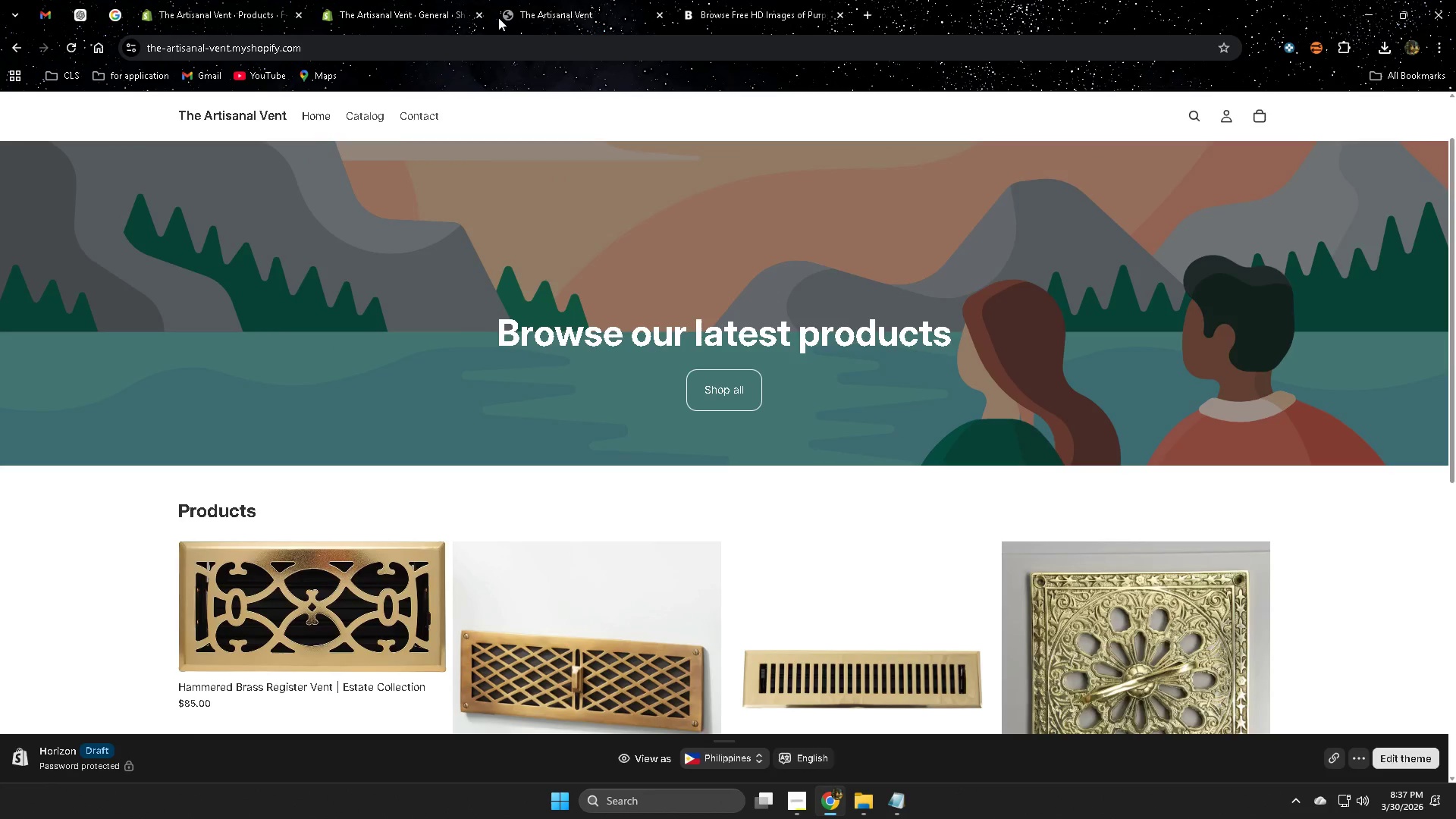 
key(Control+W)
 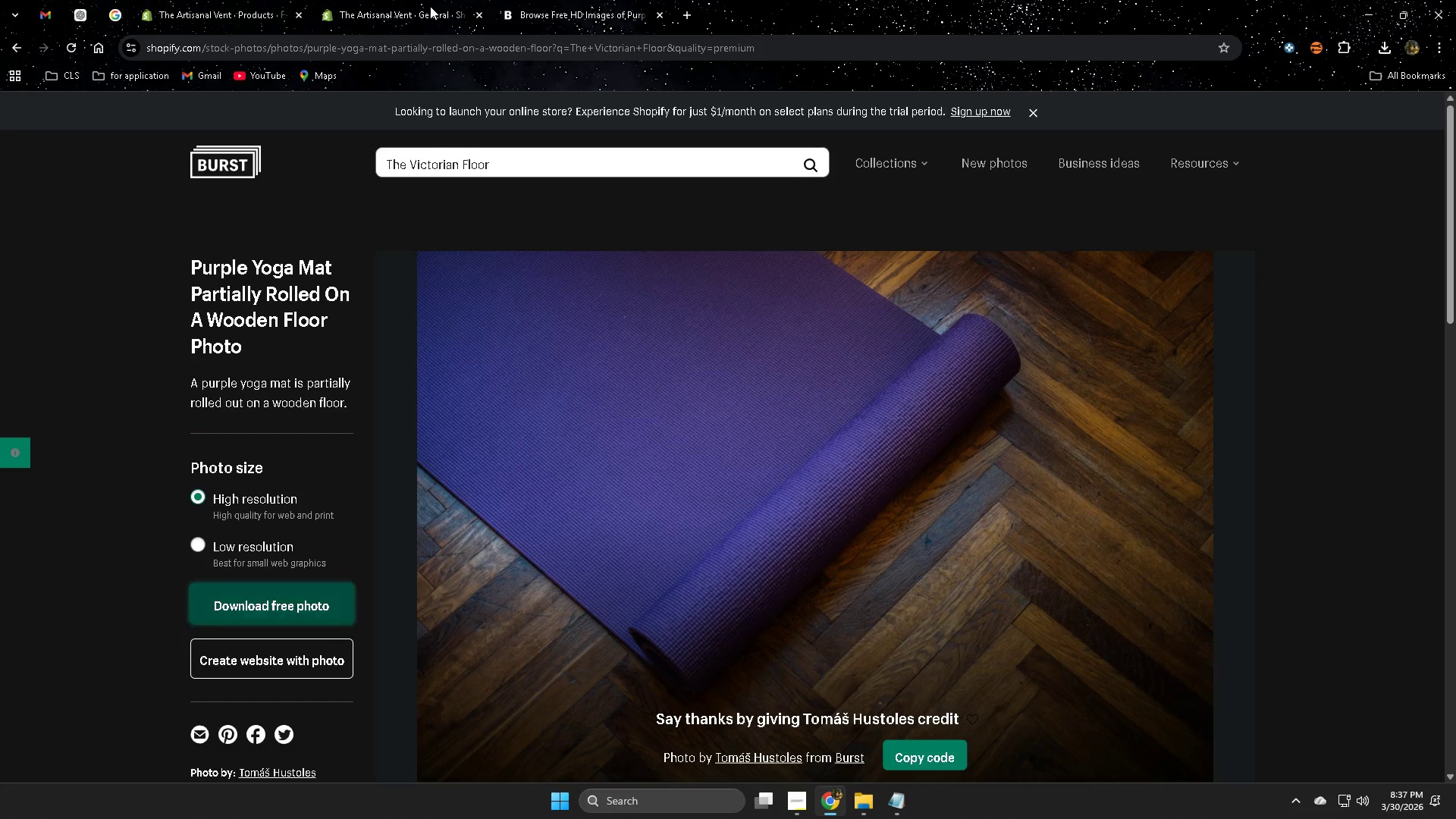 
left_click([430, 6])
 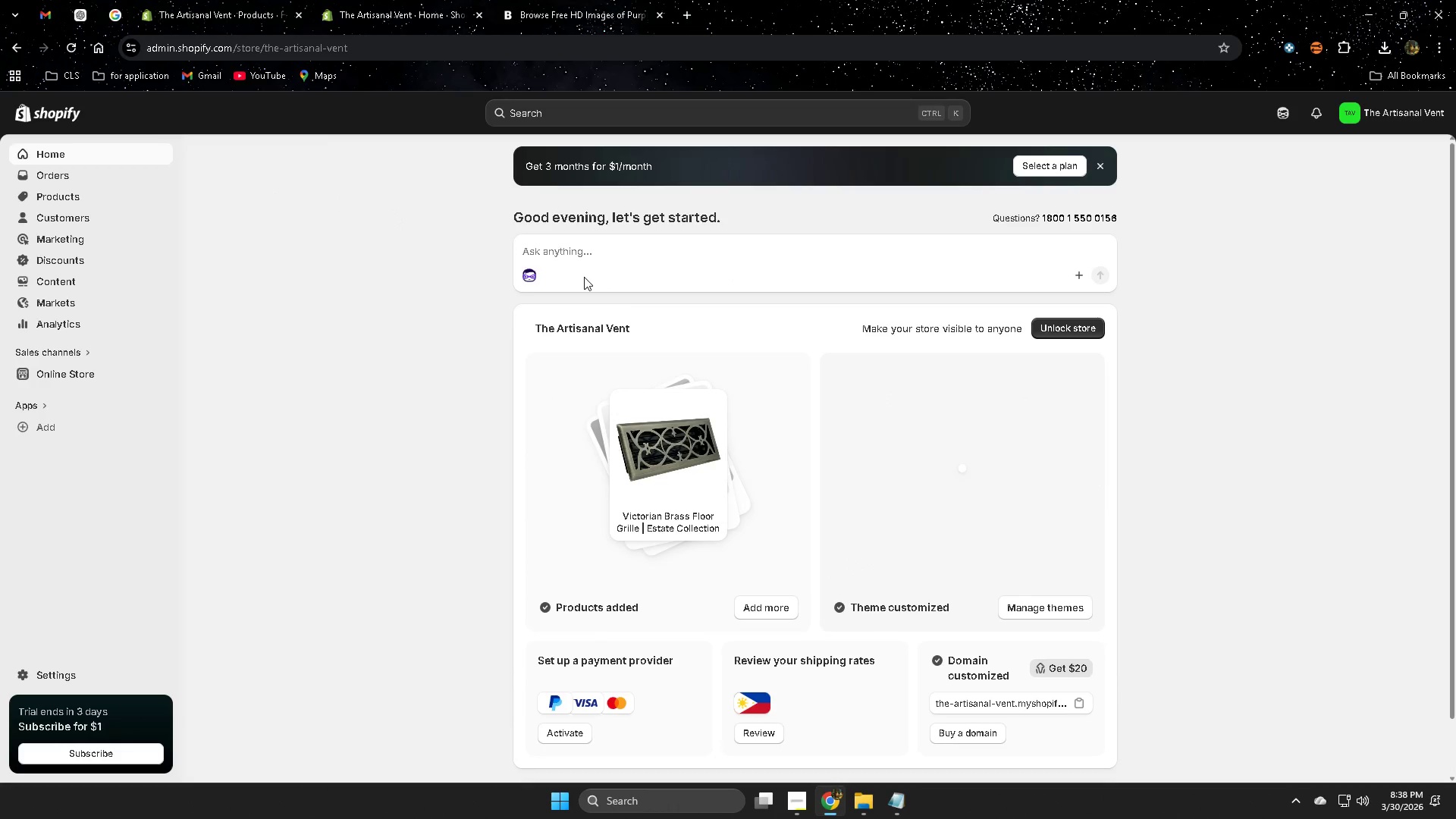 
left_click([64, 375])
 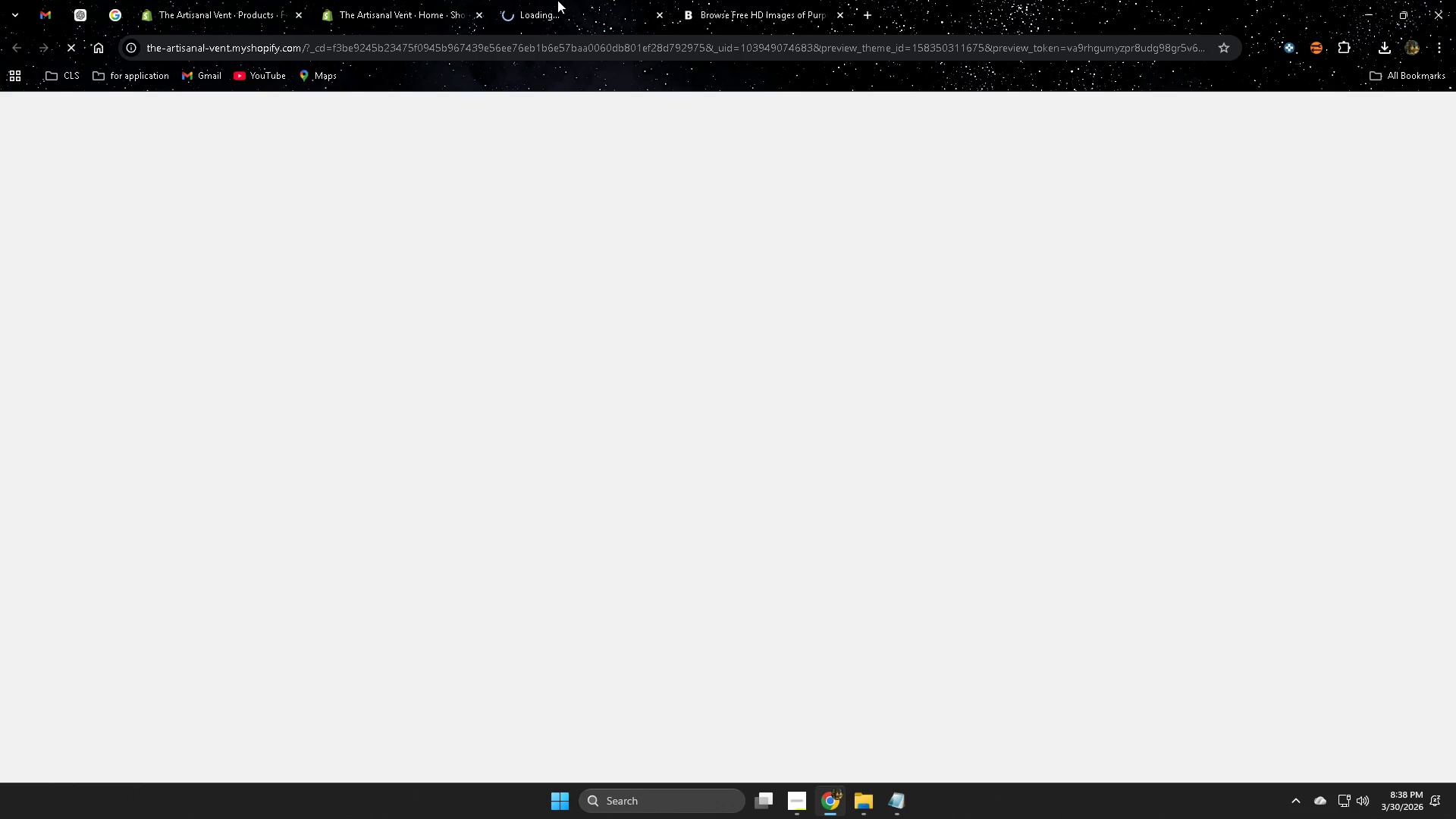 
wait(17.73)
 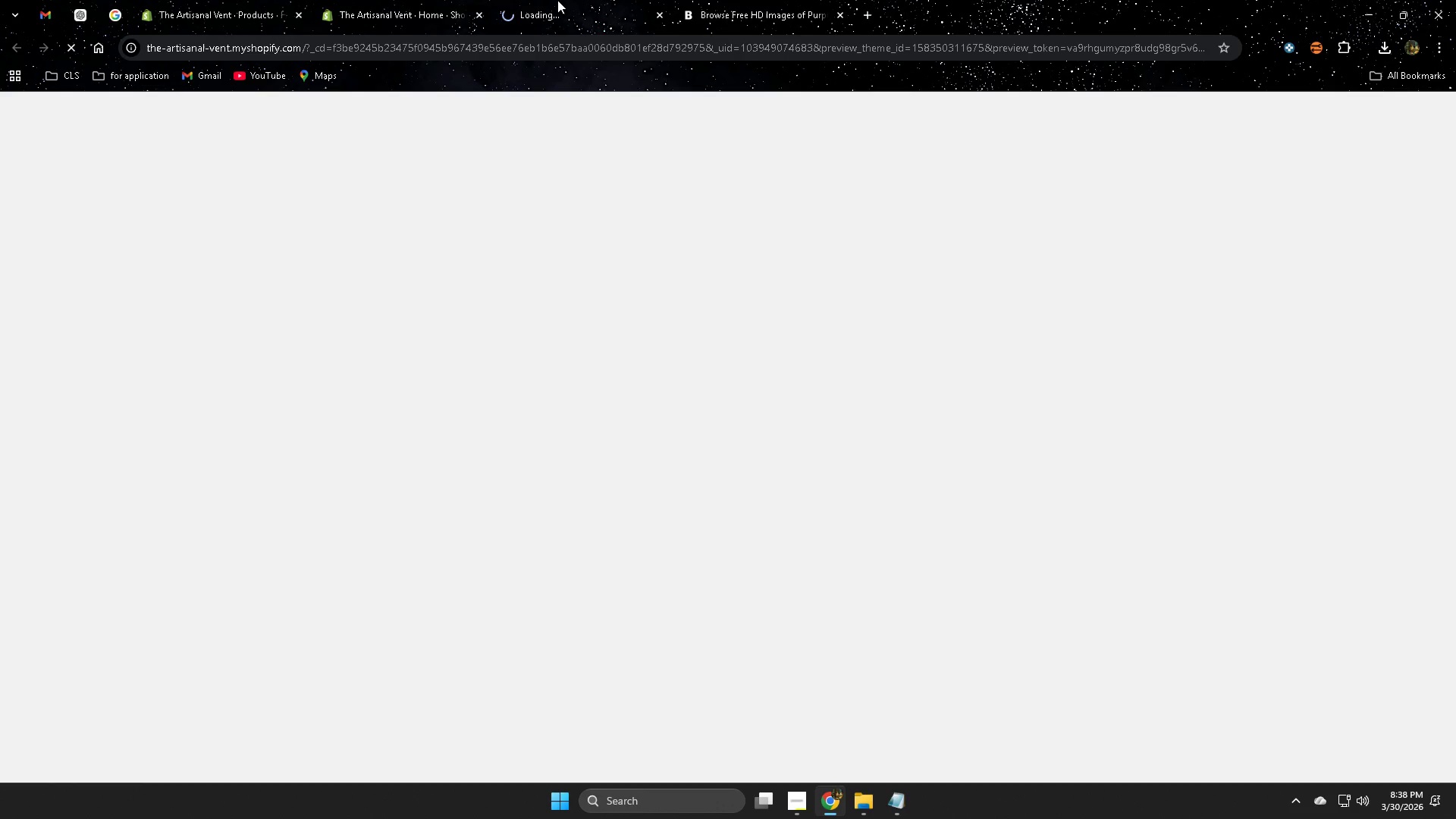 
scroll: coordinate [1256, 526], scroll_direction: down, amount: 4.0
 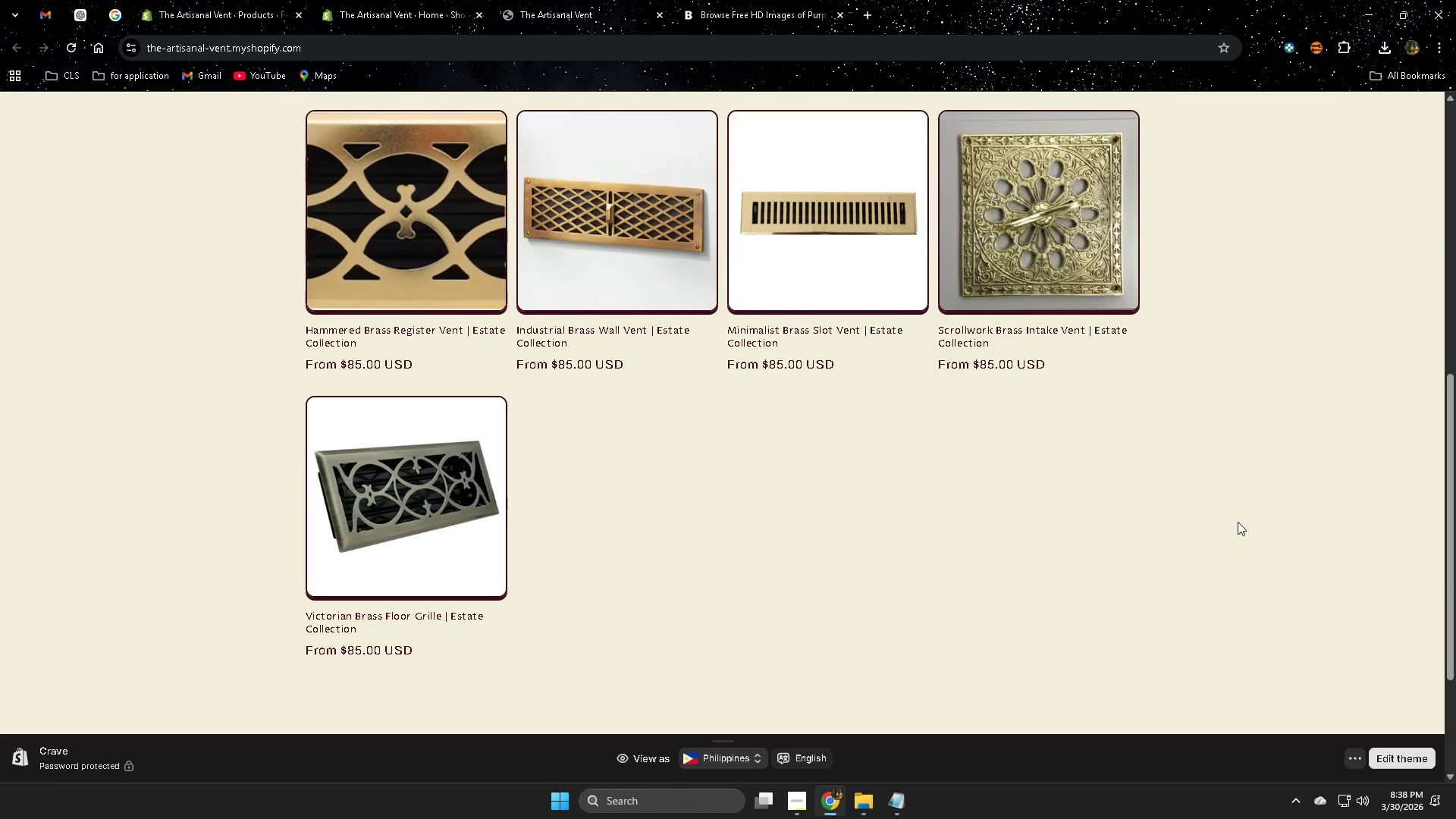 
left_click([588, 218])
 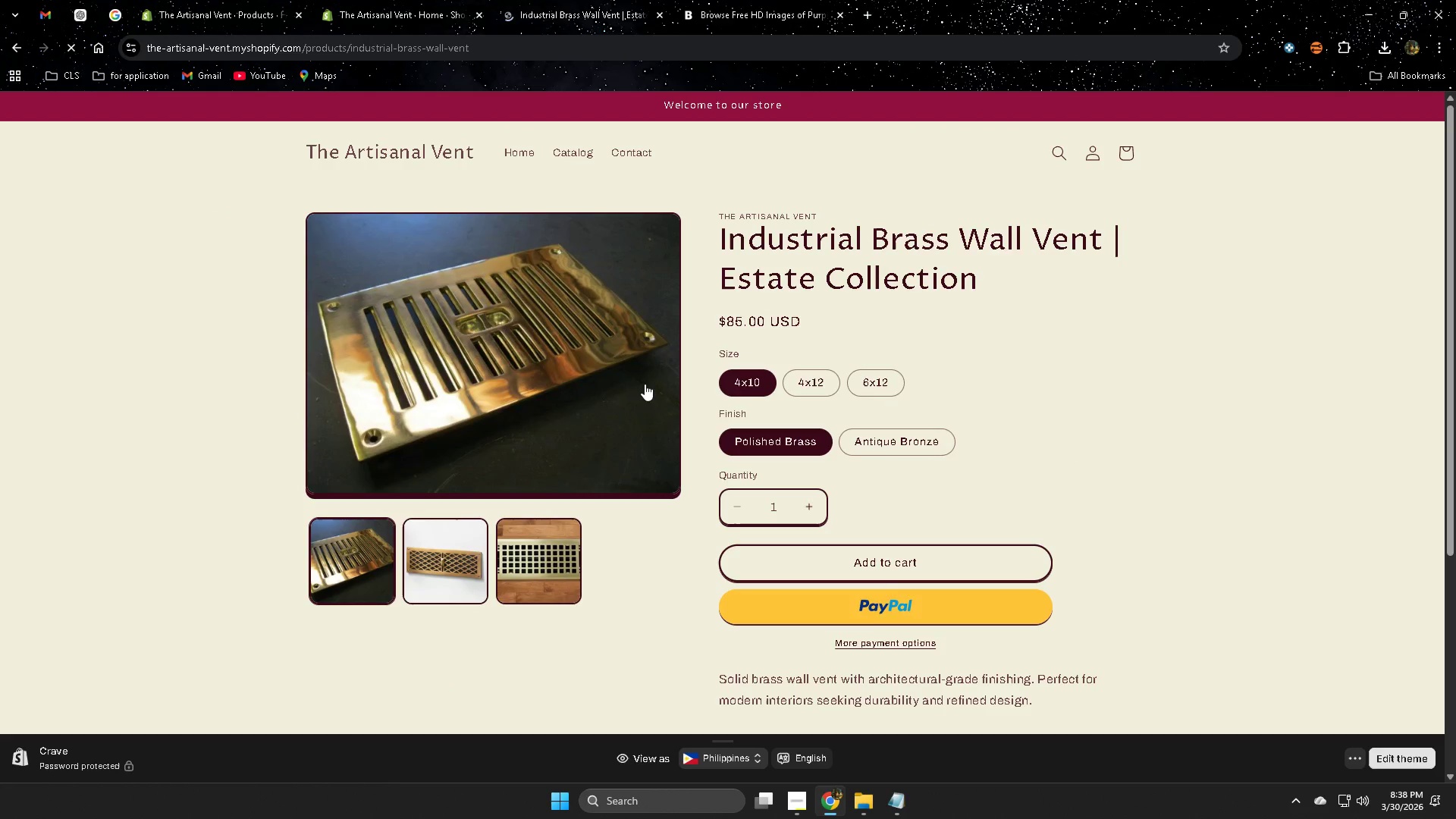 
double_click([565, 5])
 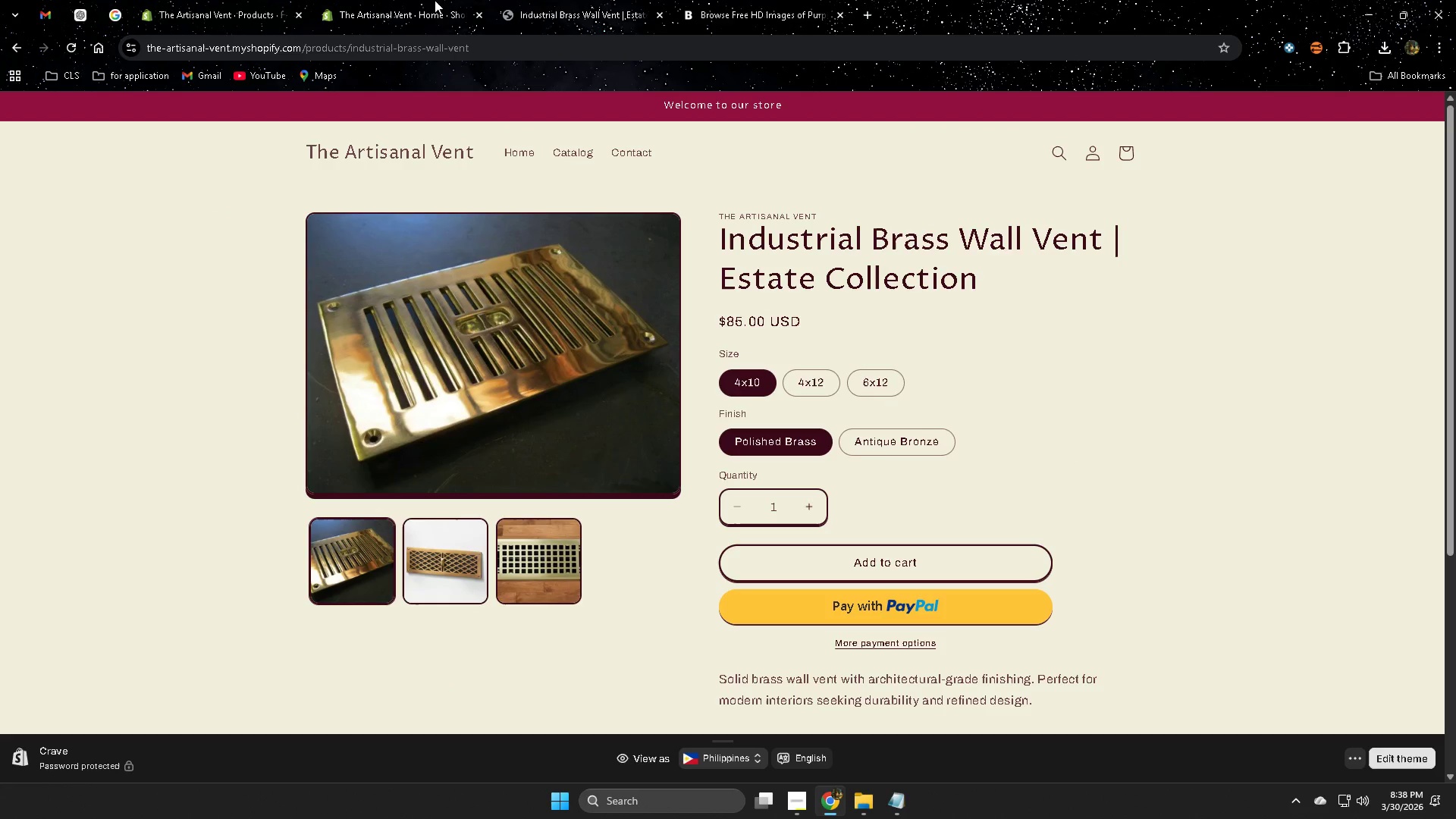 
hold_key(key=ControlLeft, duration=1.5)
 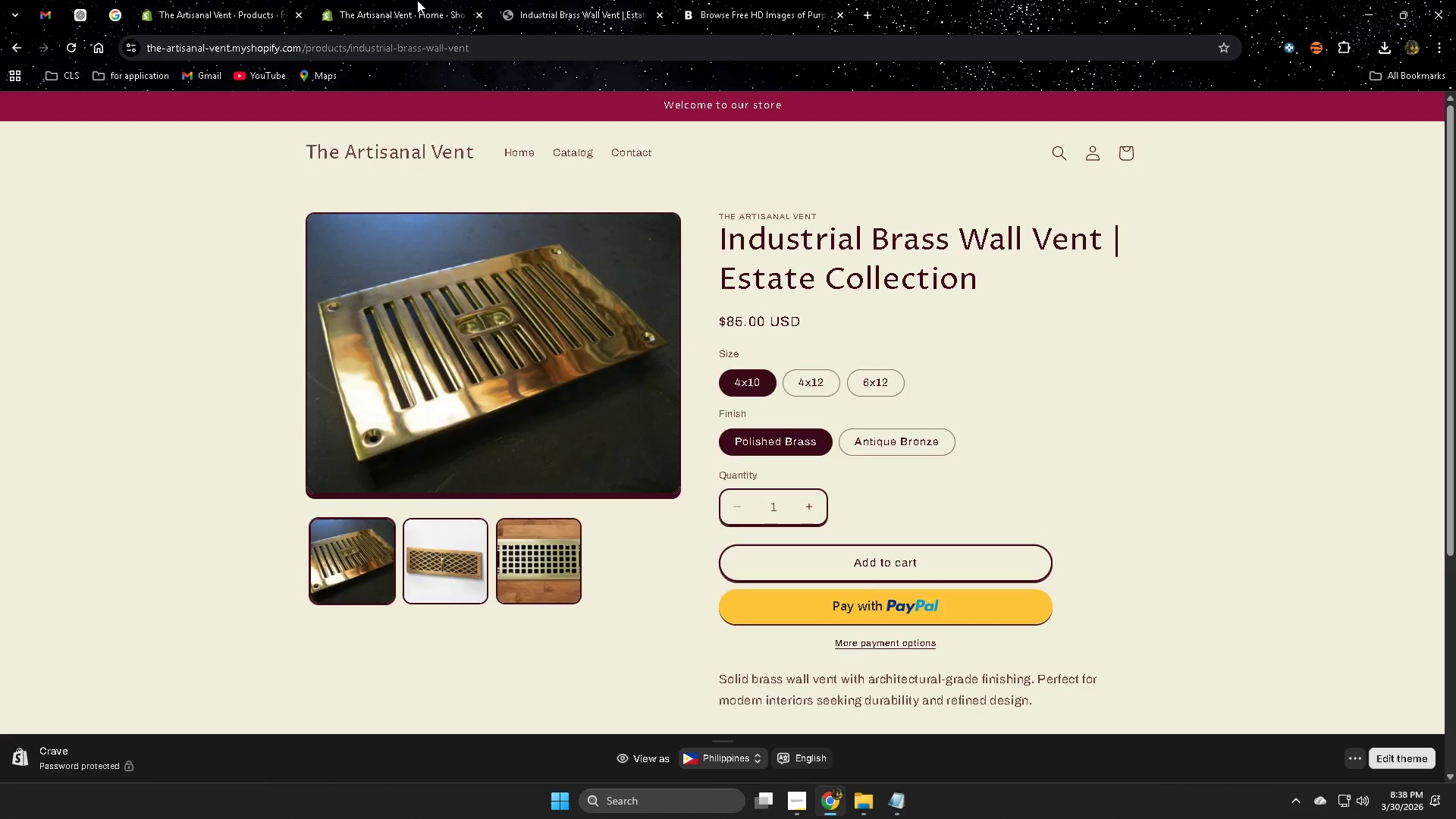 
key(Control+W)
 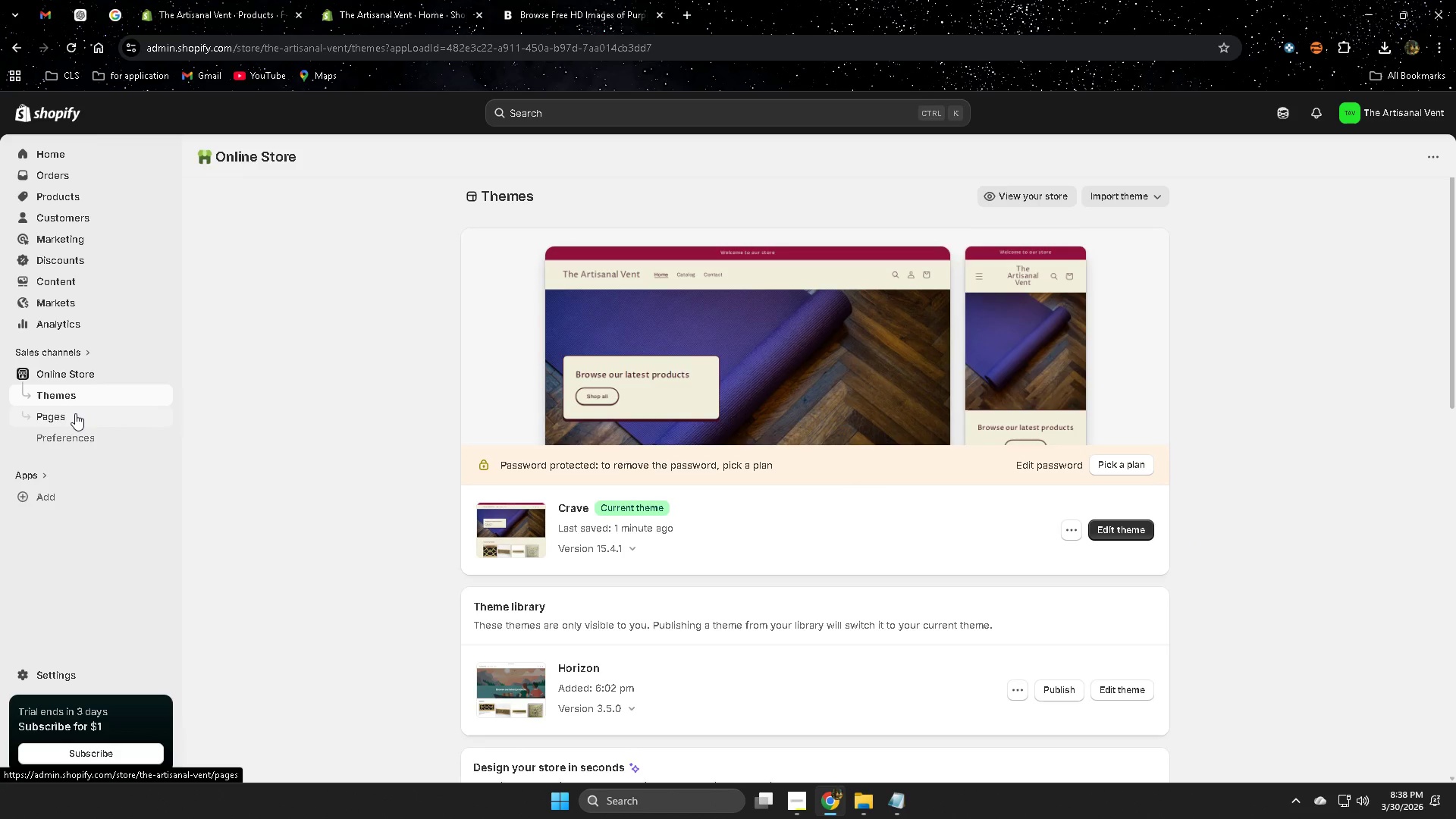 
left_click([804, 803])
 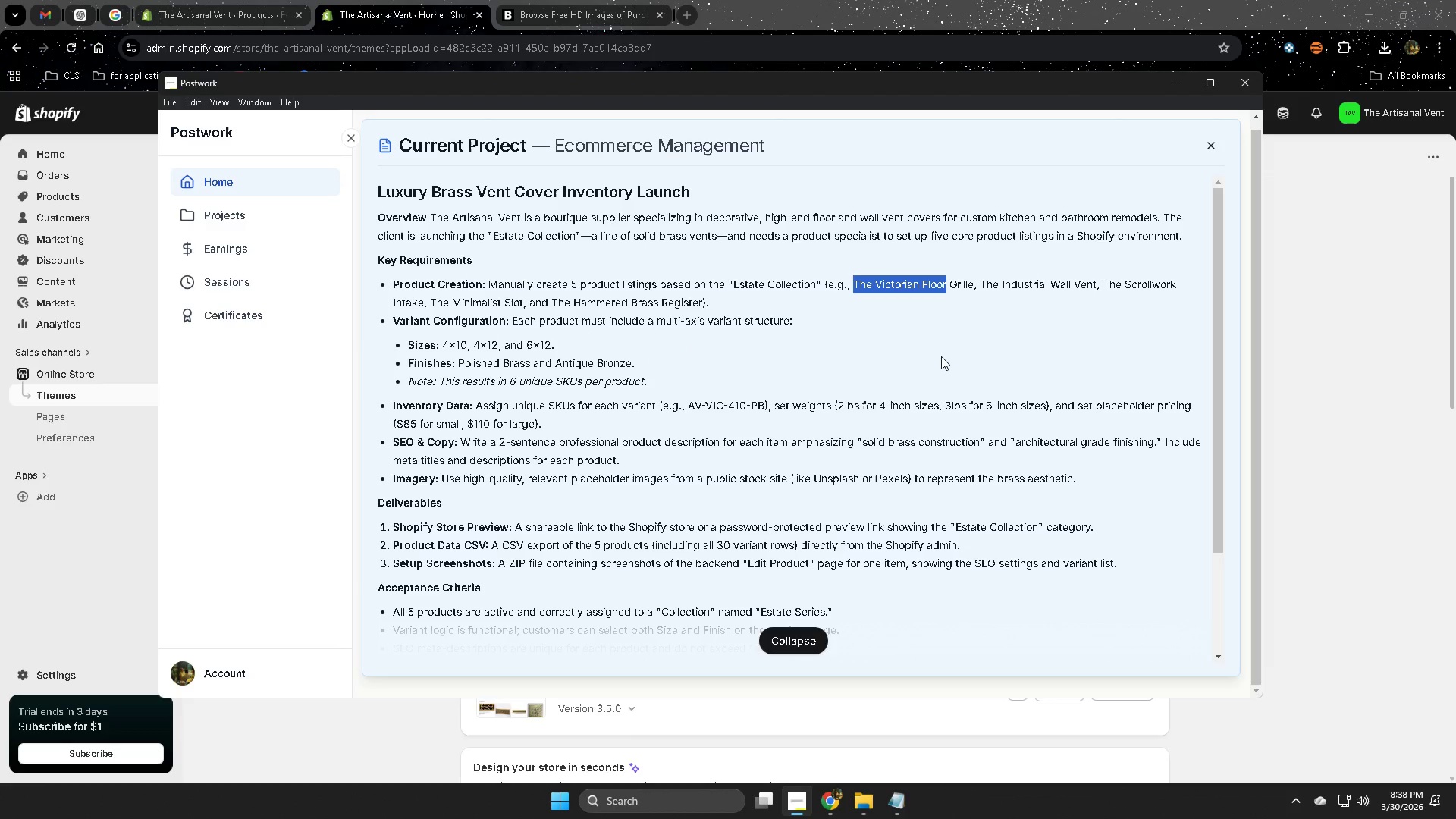 
wait(19.24)
 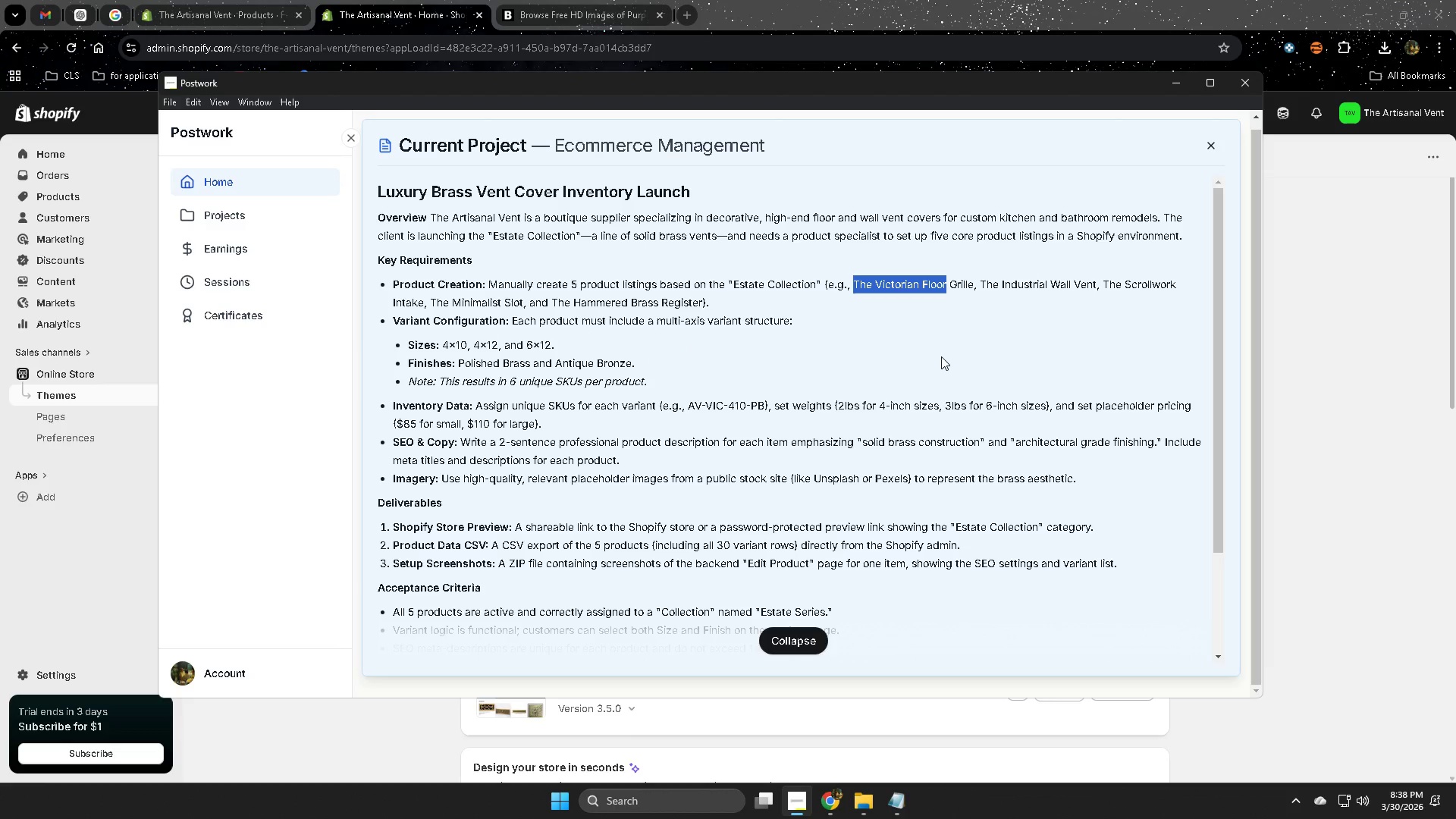 
left_click([77, 11])
 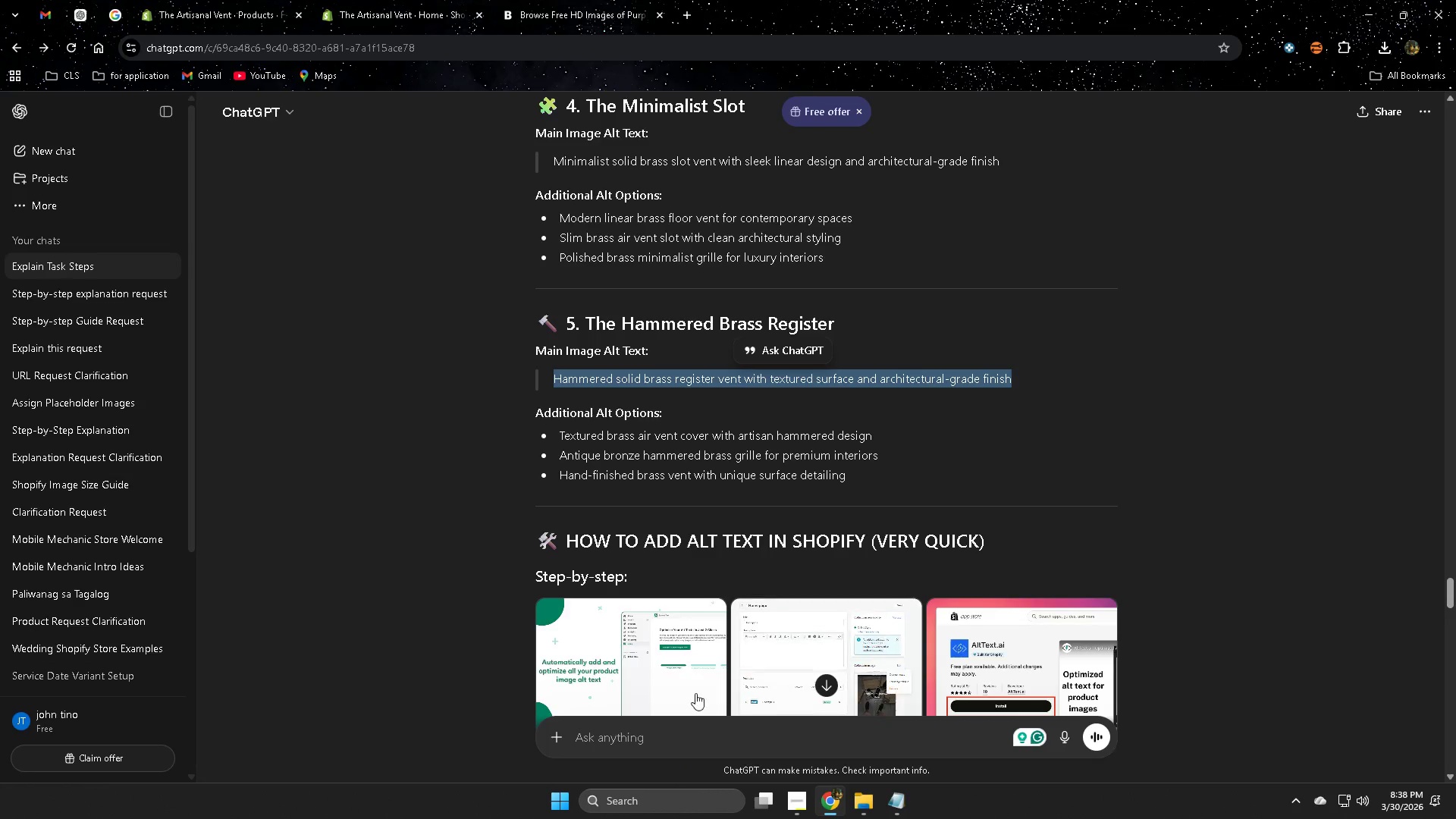 
scroll: coordinate [639, 683], scroll_direction: down, amount: 3.0
 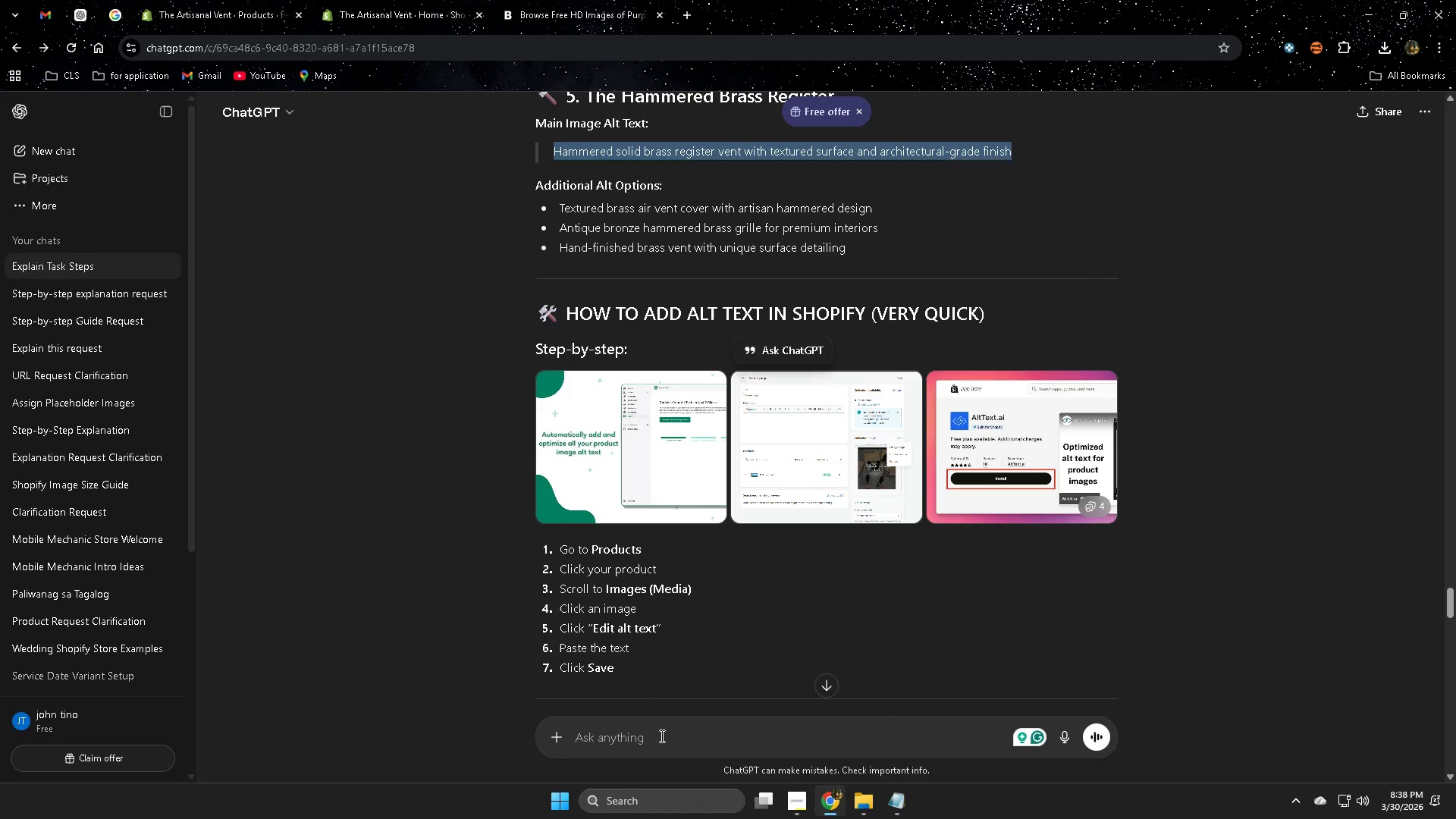 
type(can yu )
key(Backspace)
key(Backspace)
key(Backspace)
type(you give me more accurate photo of ex)
key(Backspace)
type(ach po)
key(Backspace)
type(roduct?)
 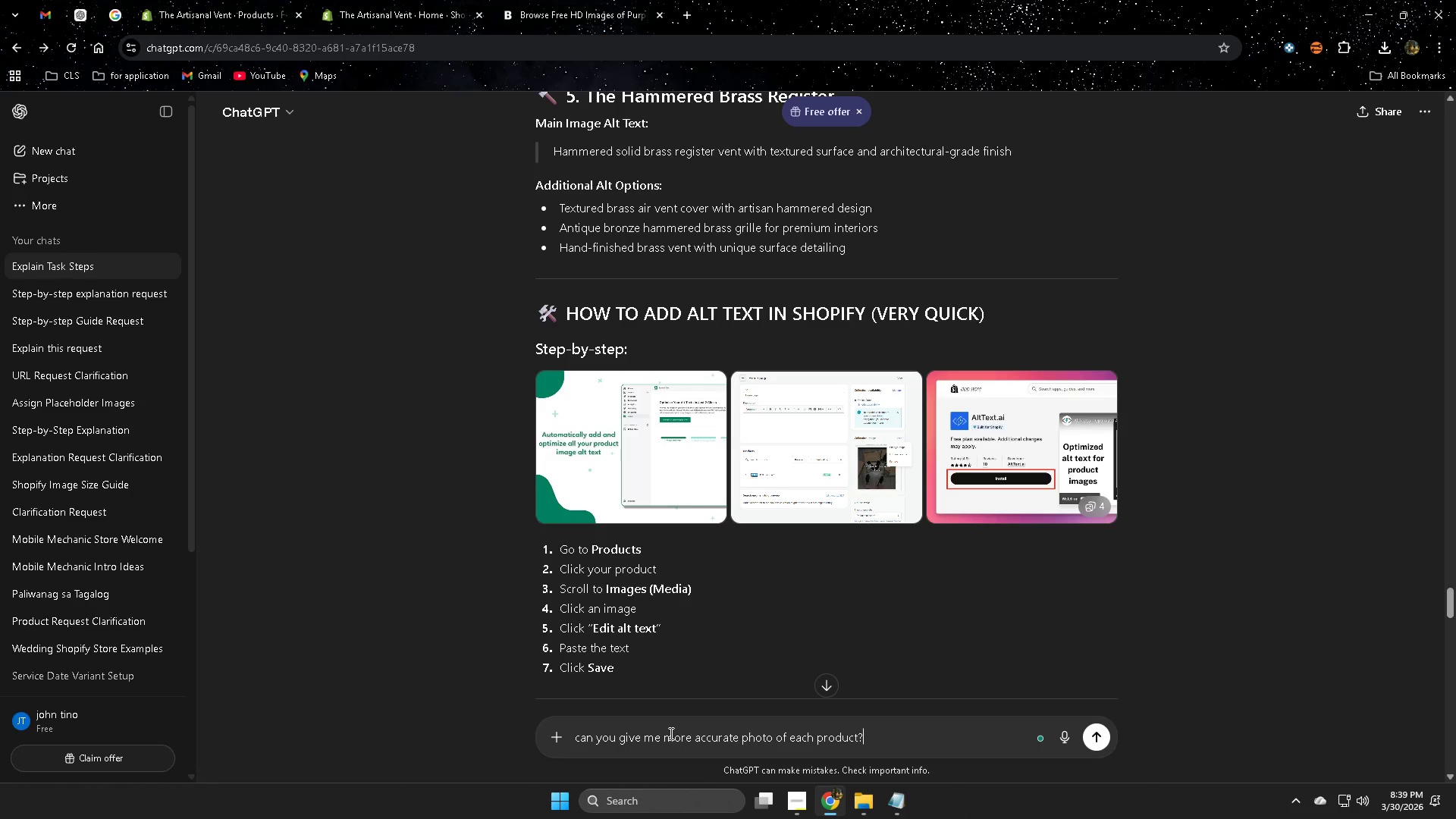 
key(Enter)
 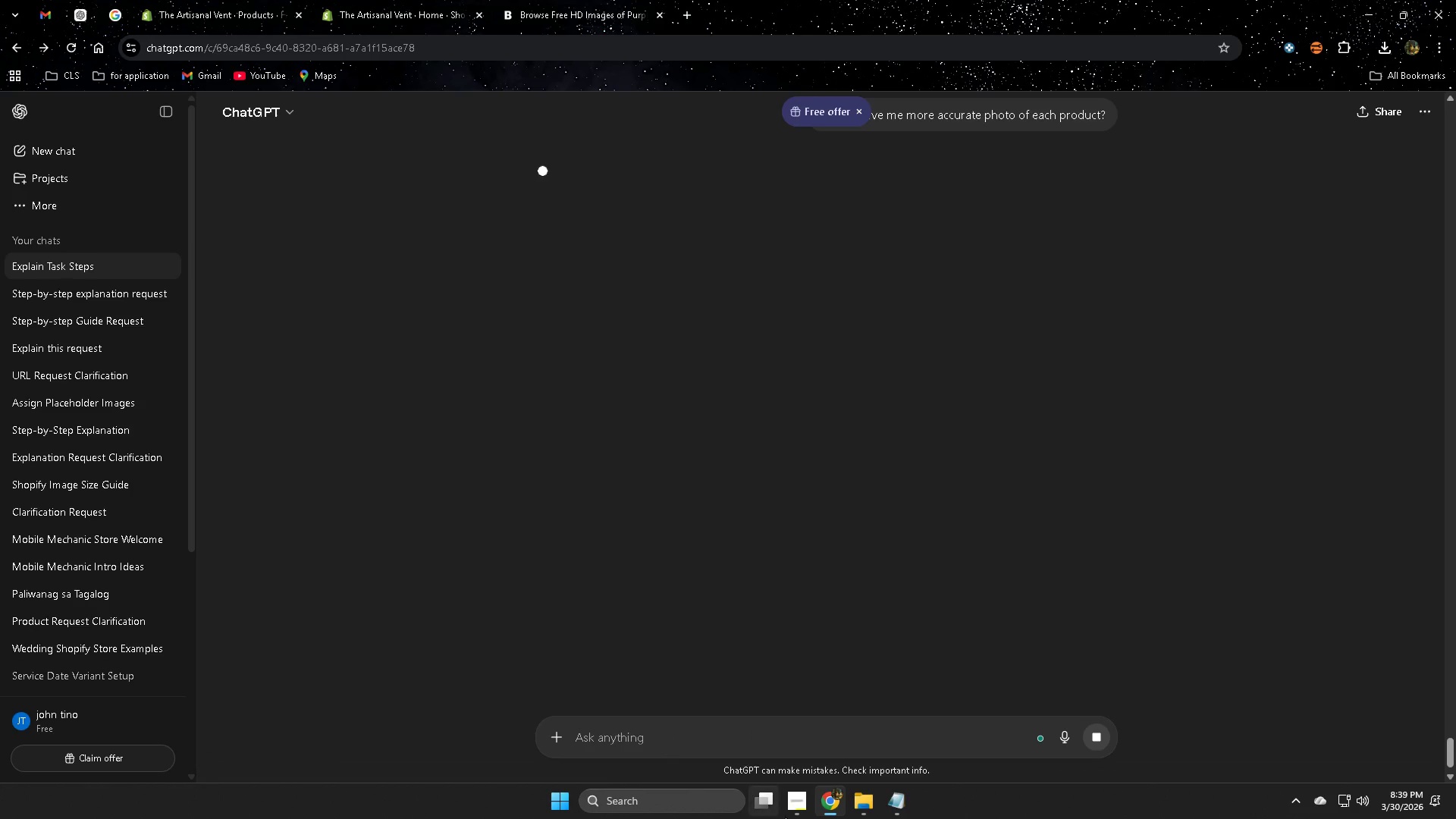 
left_click([893, 805])
 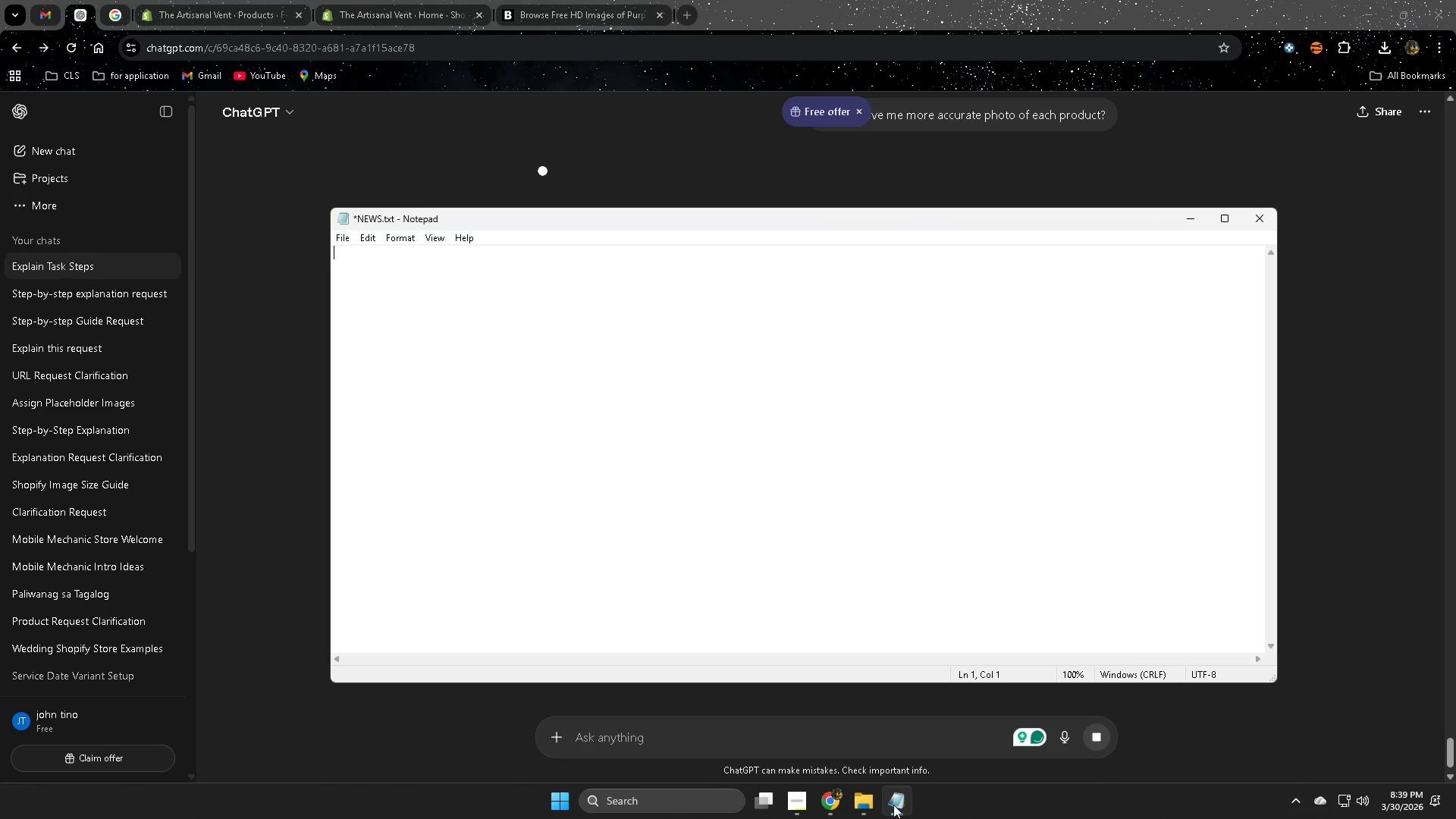 
left_click([895, 805])
 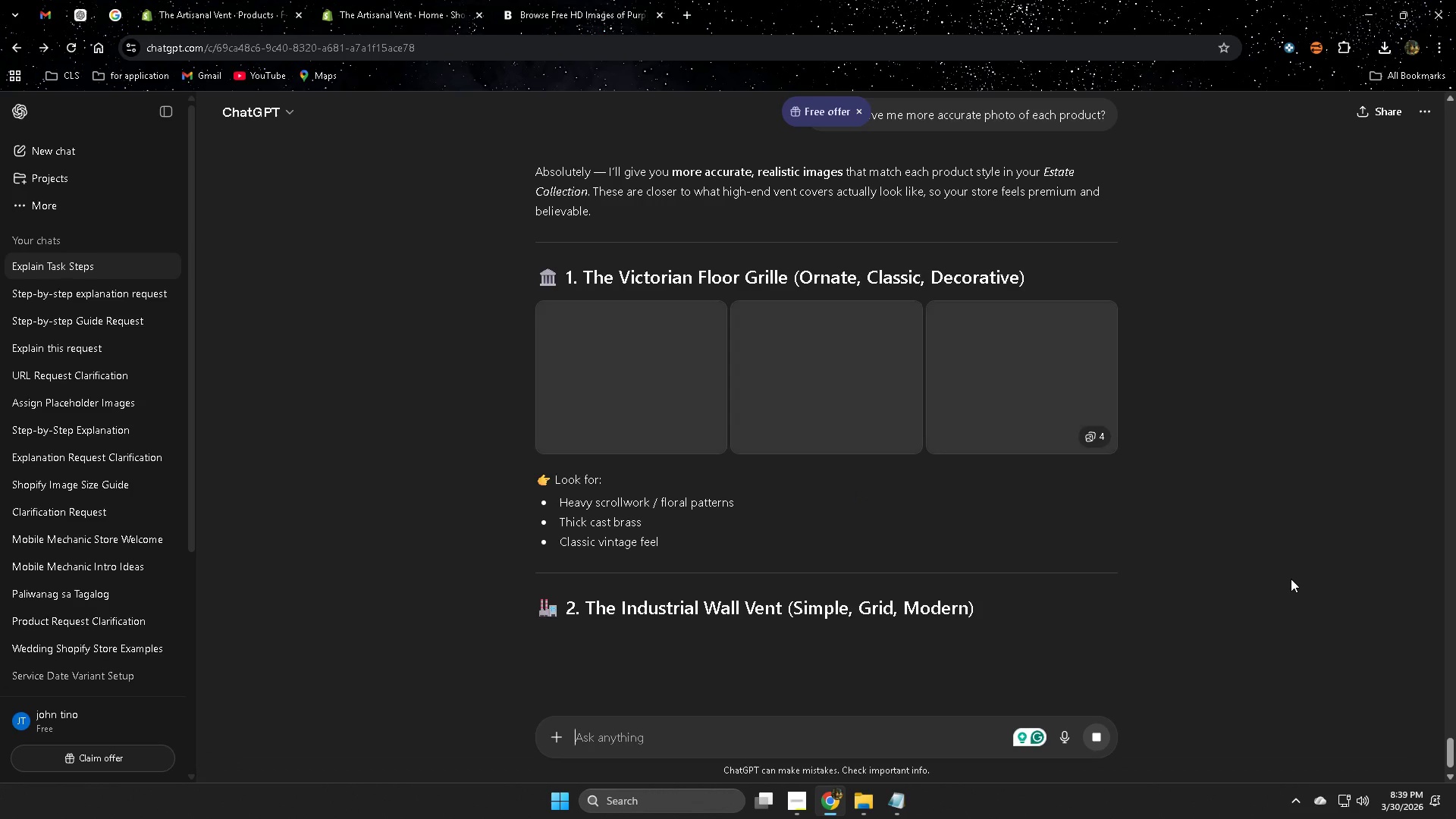 
wait(6.2)
 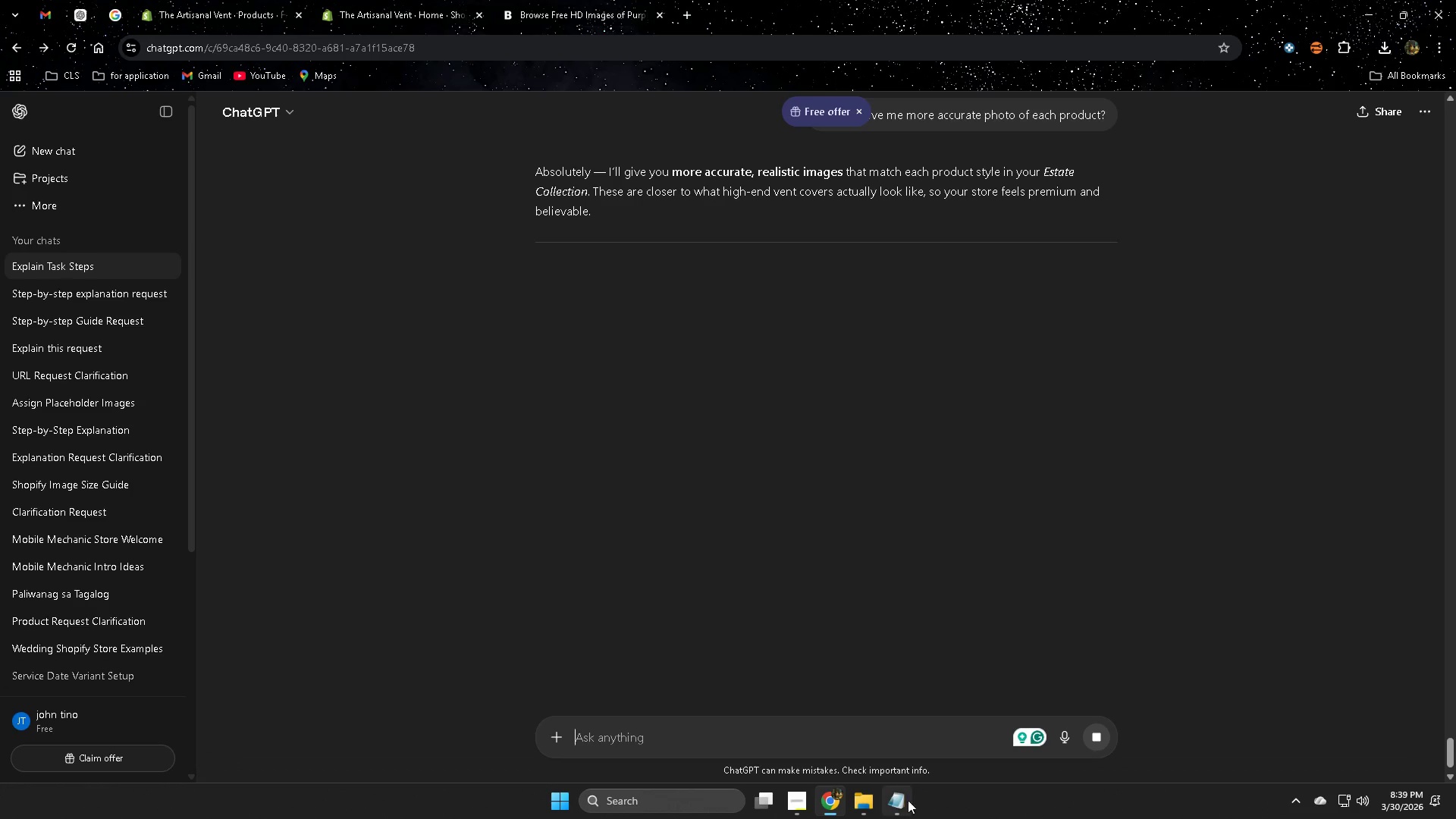 
scroll: coordinate [1291, 576], scroll_direction: down, amount: 3.0
 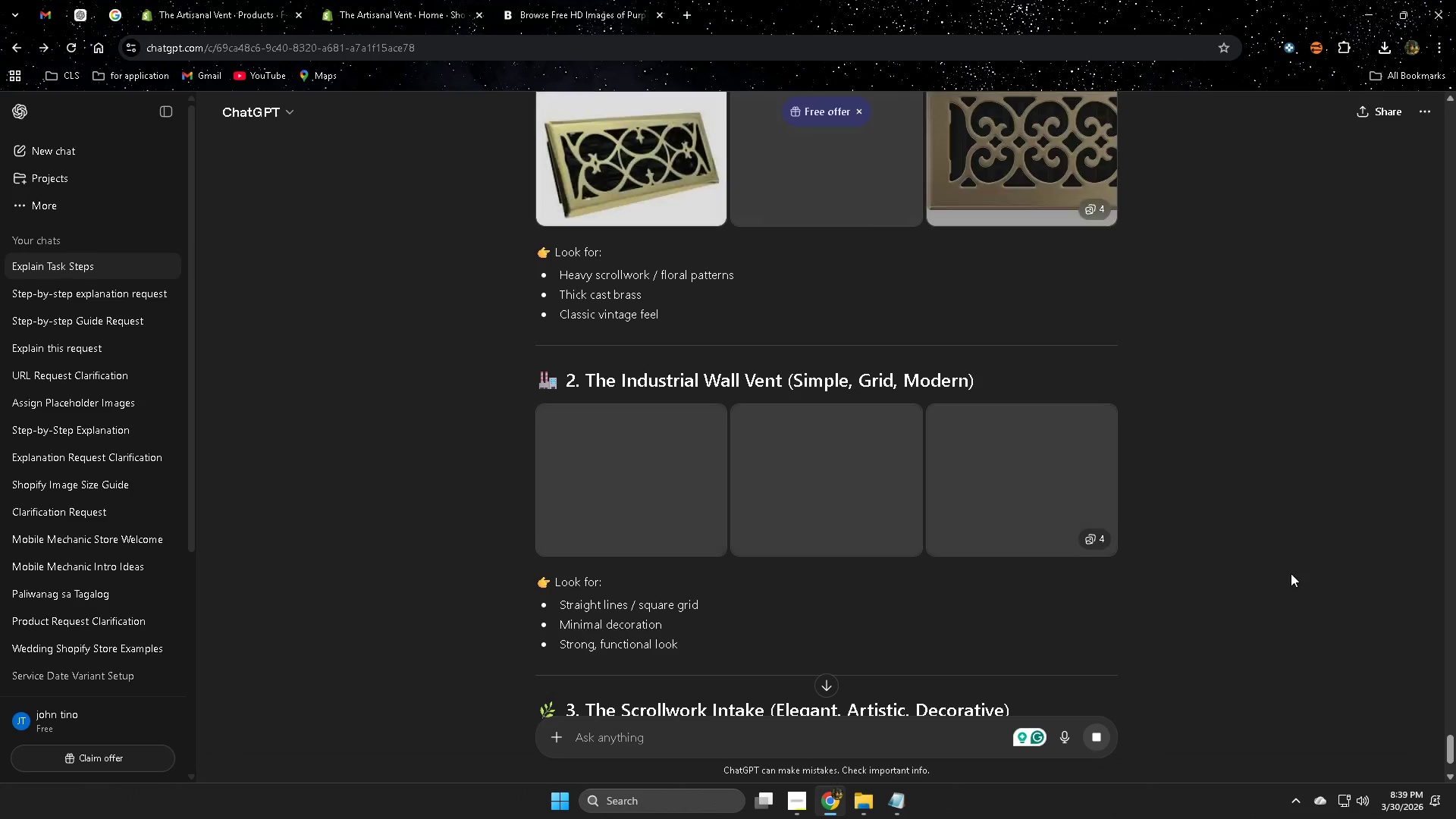 
scroll: coordinate [1289, 570], scroll_direction: up, amount: 1.0
 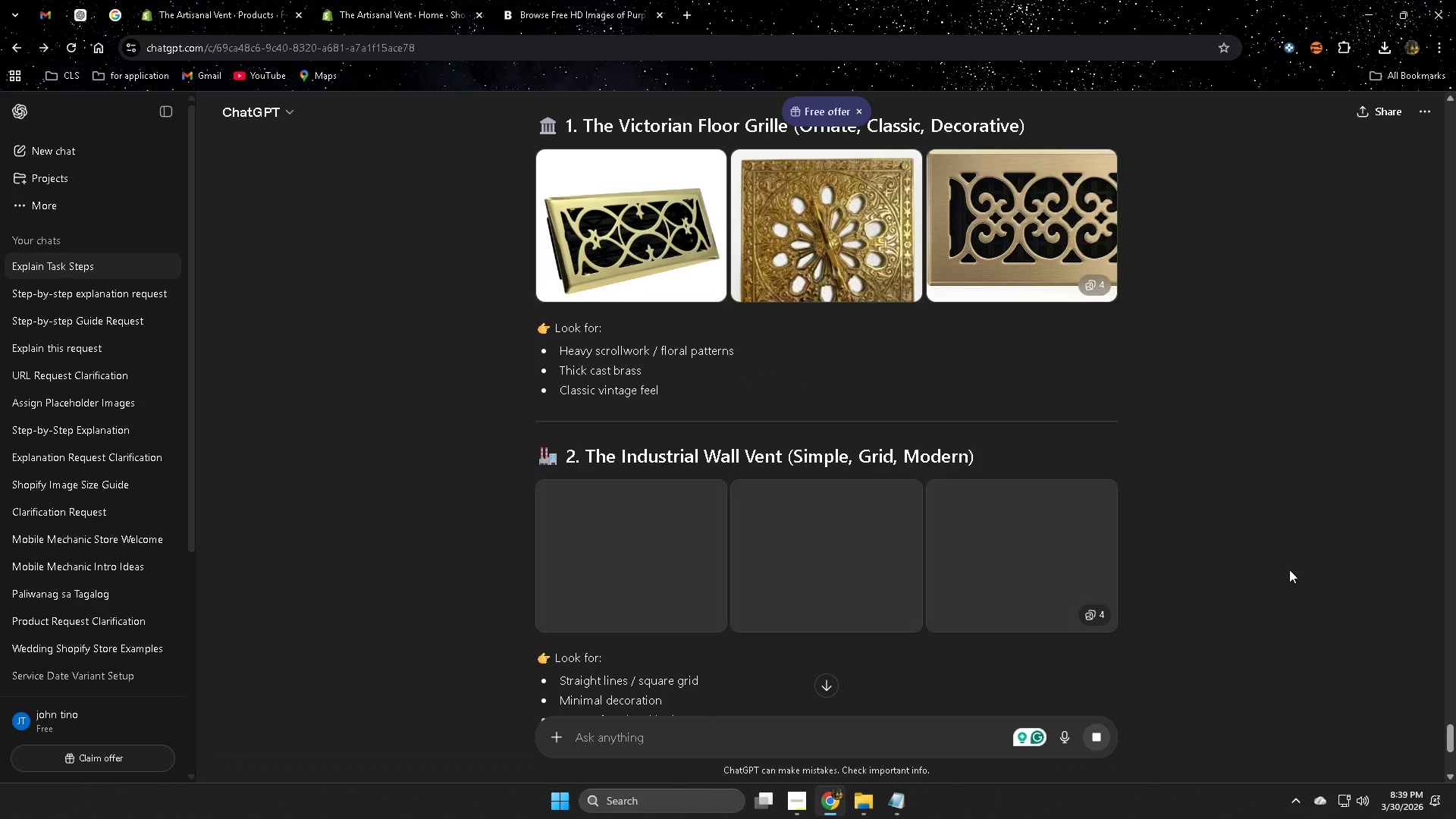 
scroll: coordinate [1271, 541], scroll_direction: down, amount: 8.0
 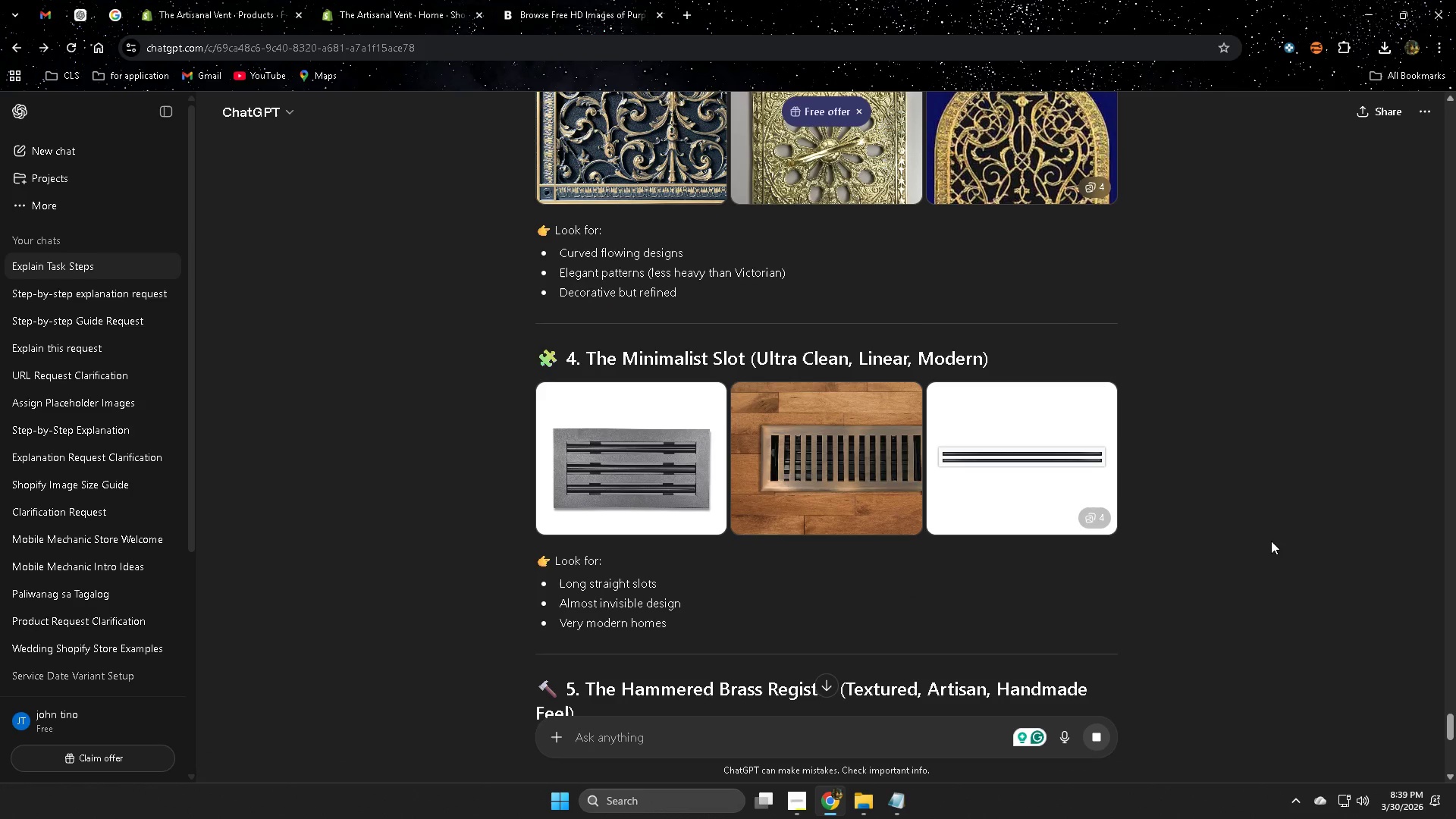 
scroll: coordinate [1275, 539], scroll_direction: down, amount: 7.0
 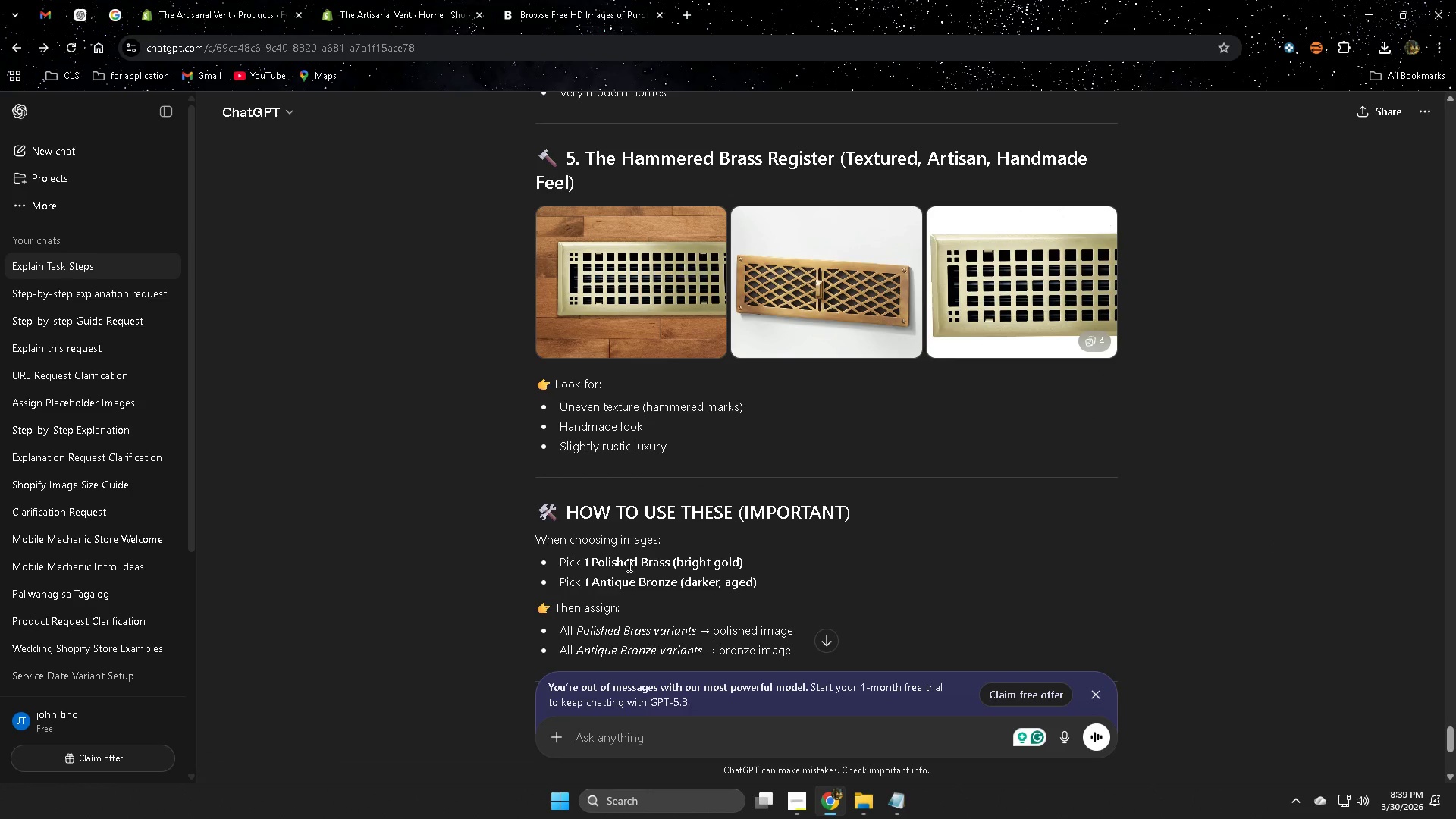 
scroll: coordinate [1030, 567], scroll_direction: up, amount: 21.0
 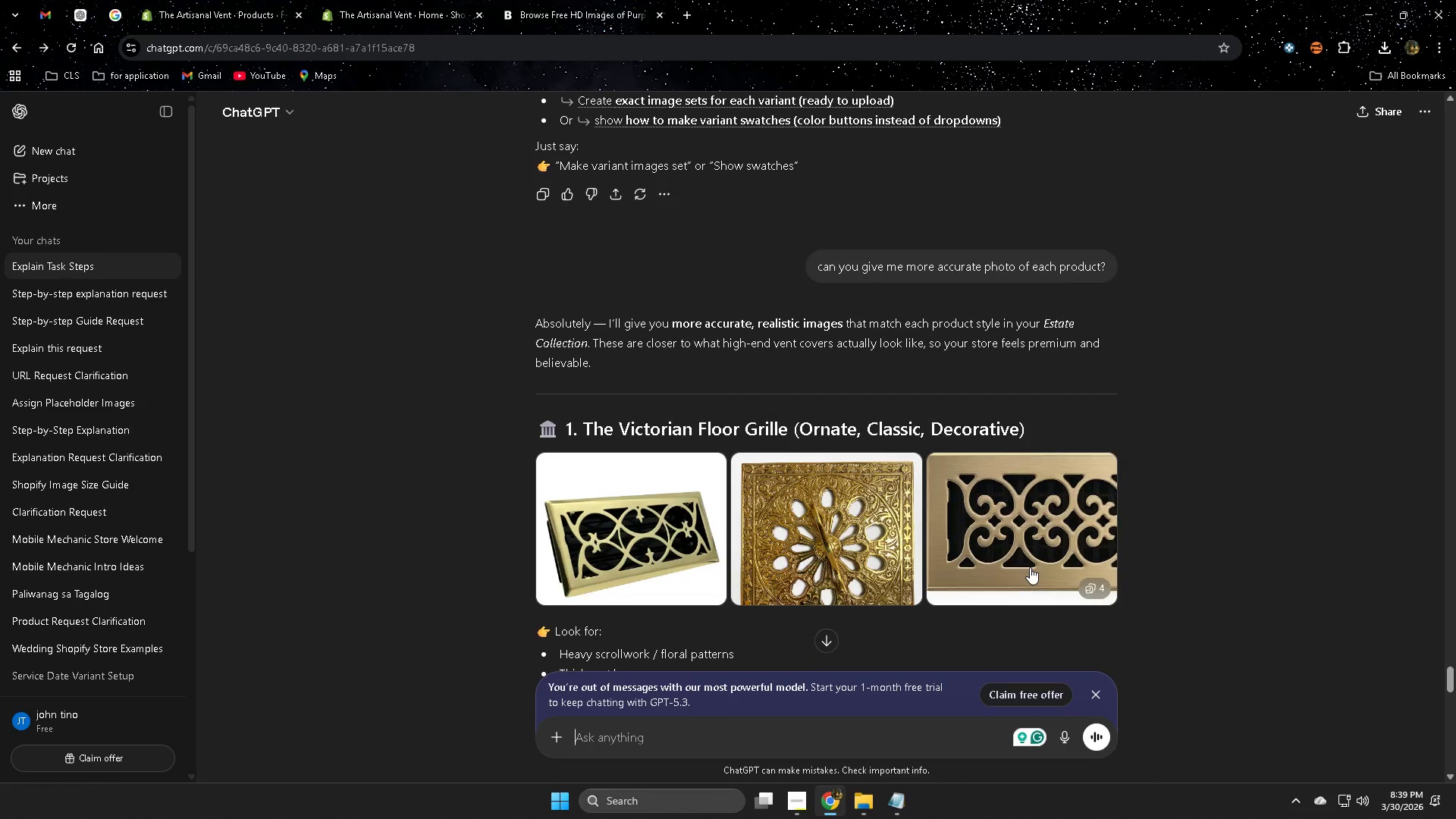 
scroll: coordinate [1030, 567], scroll_direction: down, amount: 2.0
 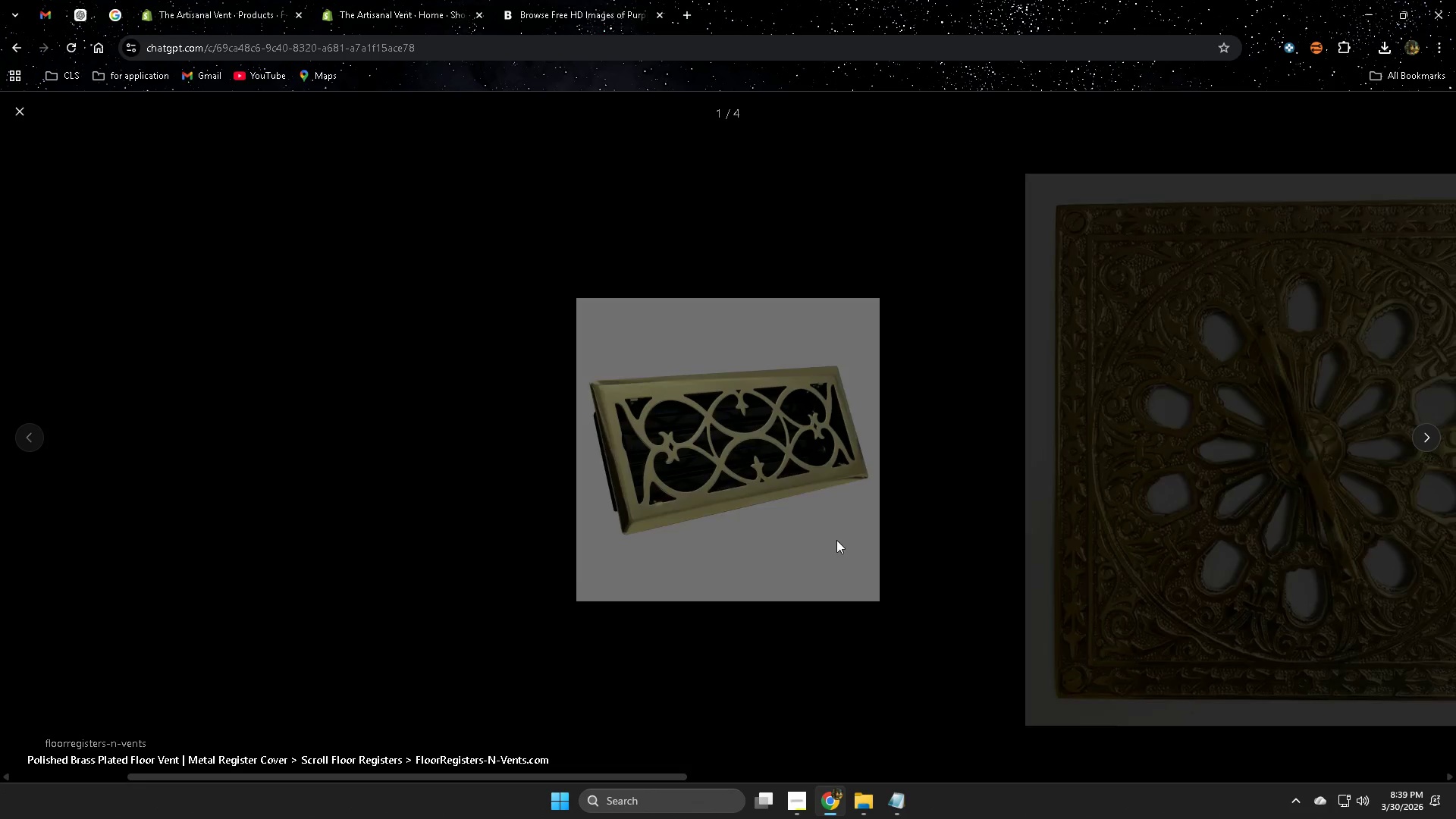 
key(ArrowRight)
 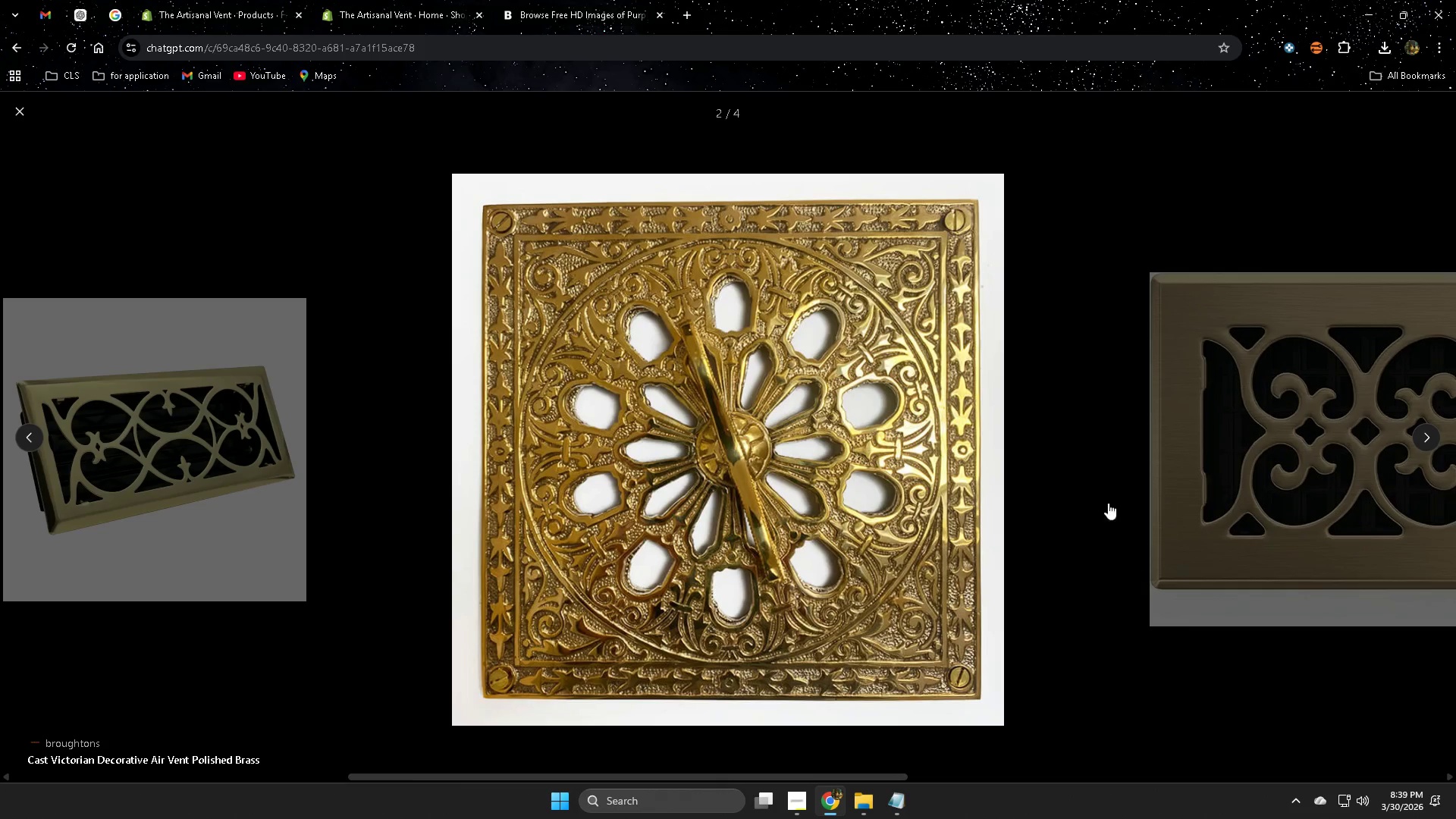 
key(ArrowRight)
 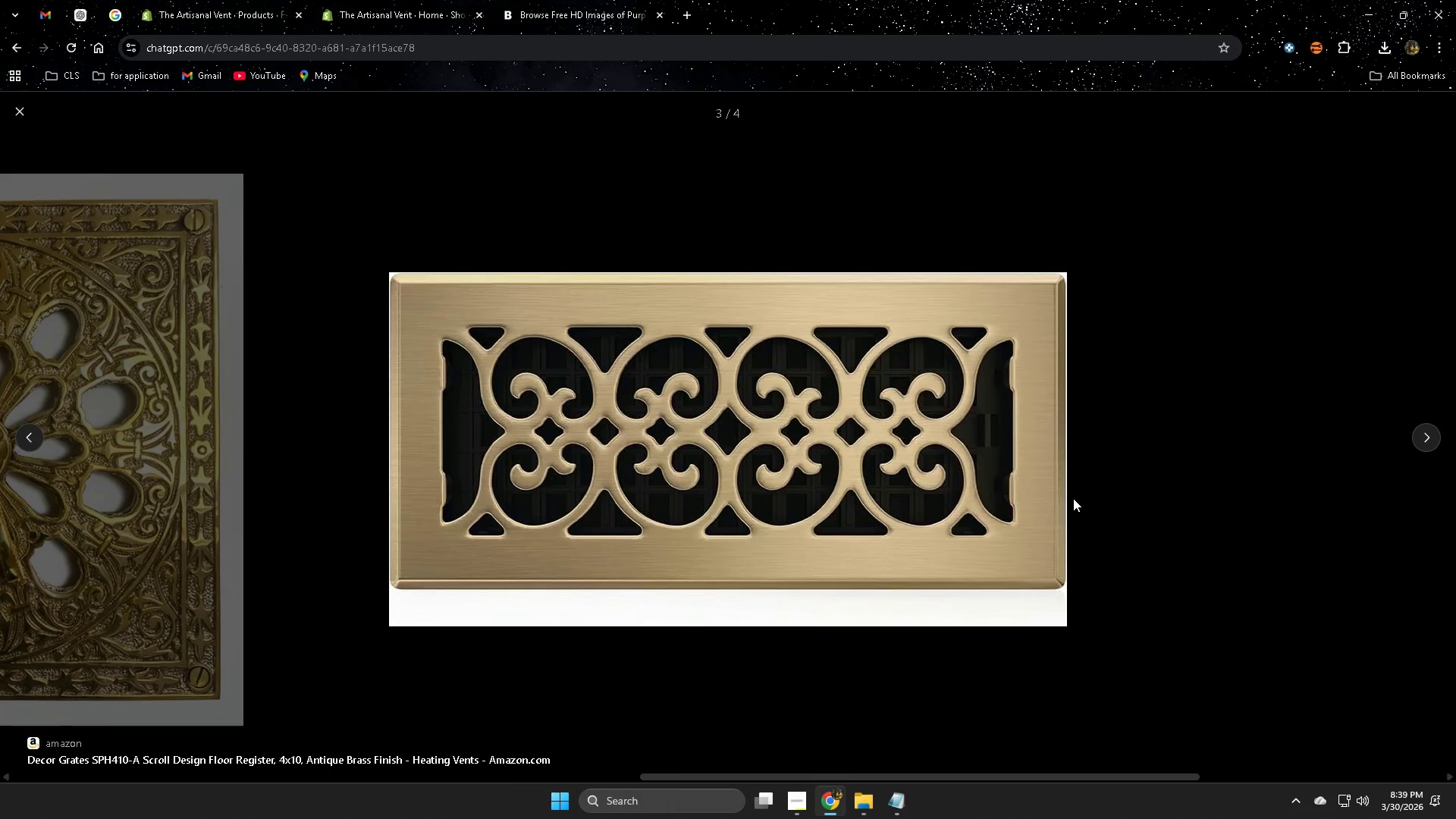 
key(ArrowRight)
 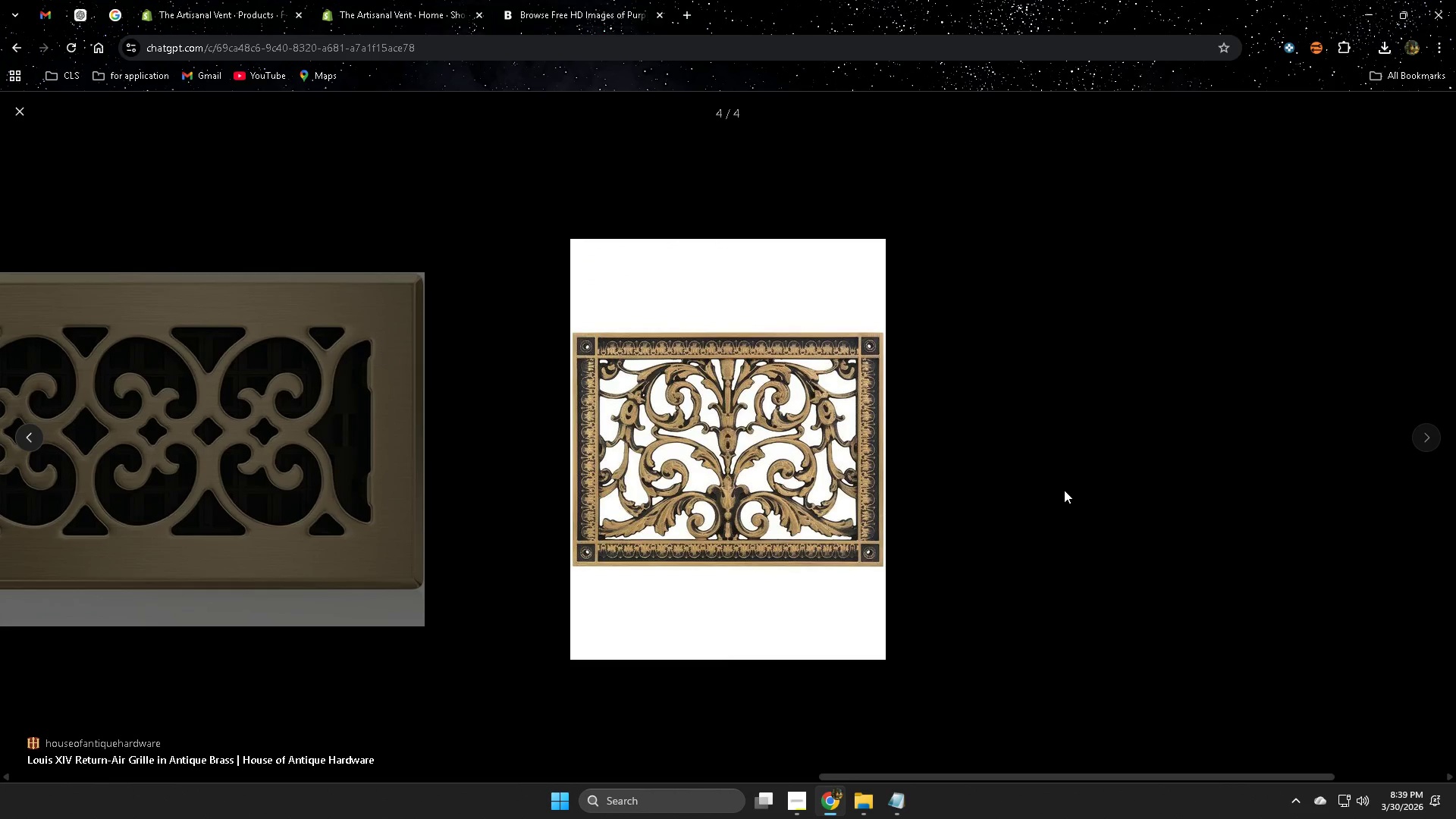 
key(ArrowRight)
 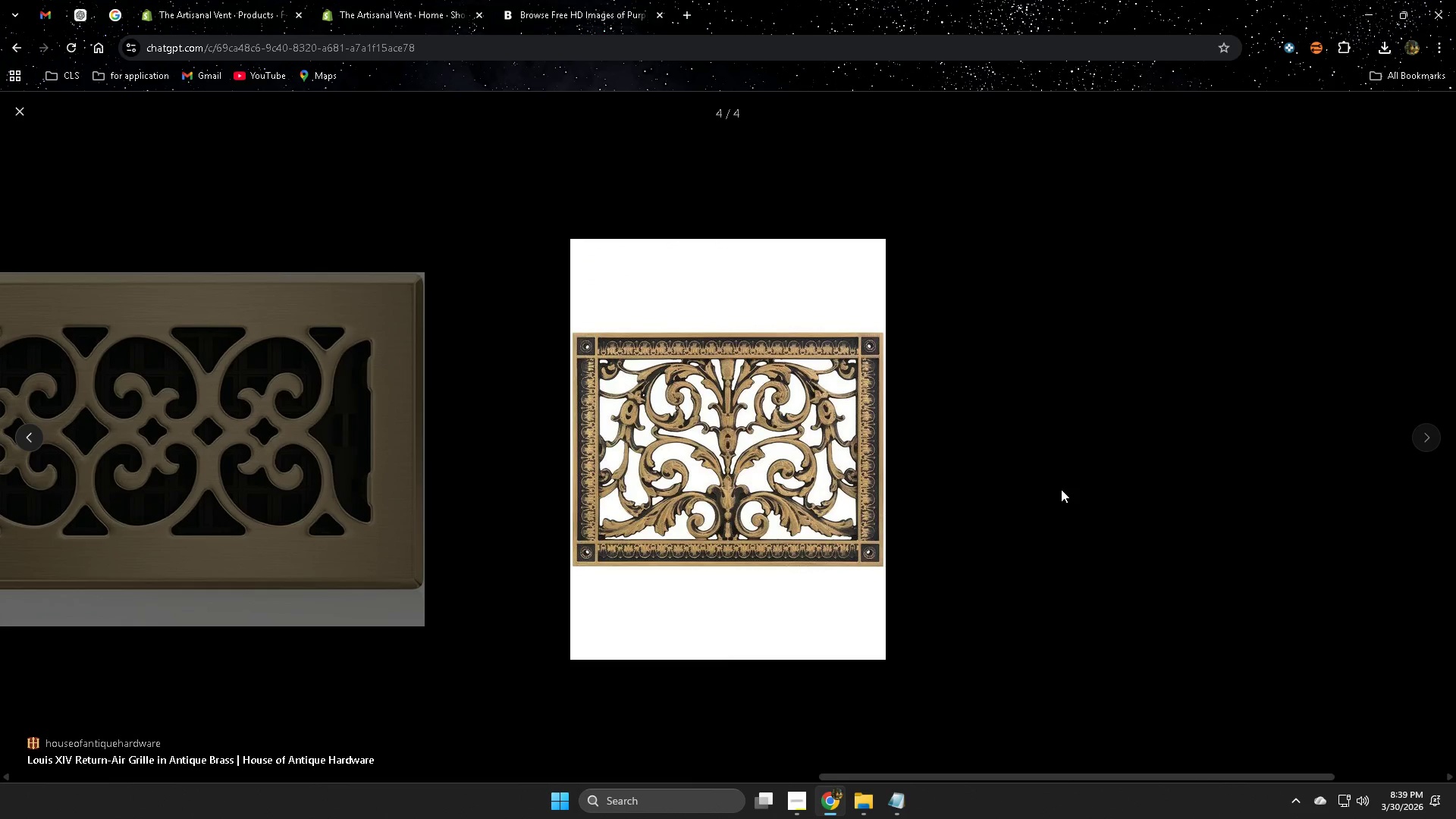 
key(ArrowLeft)
 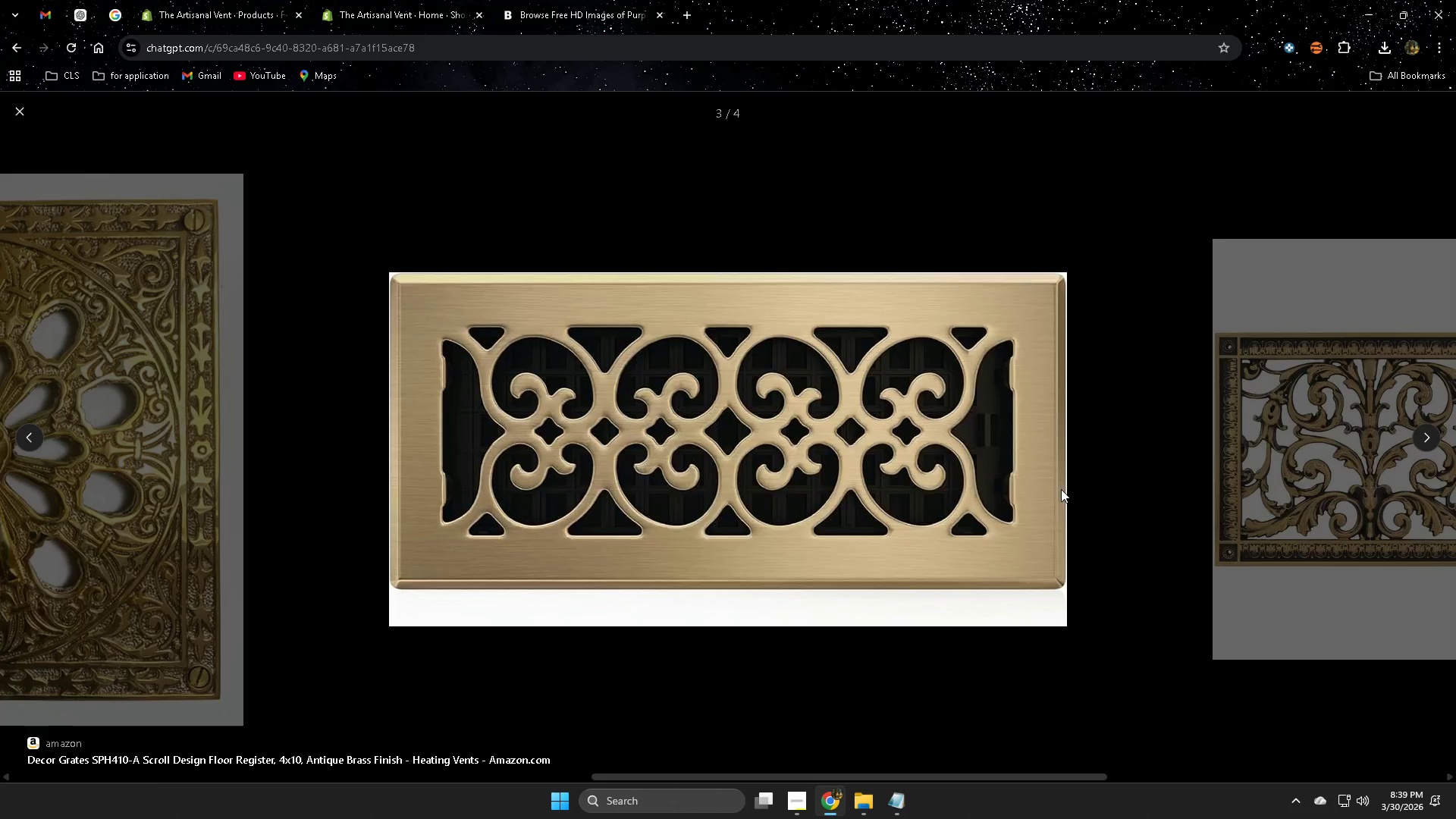 
key(ArrowLeft)
 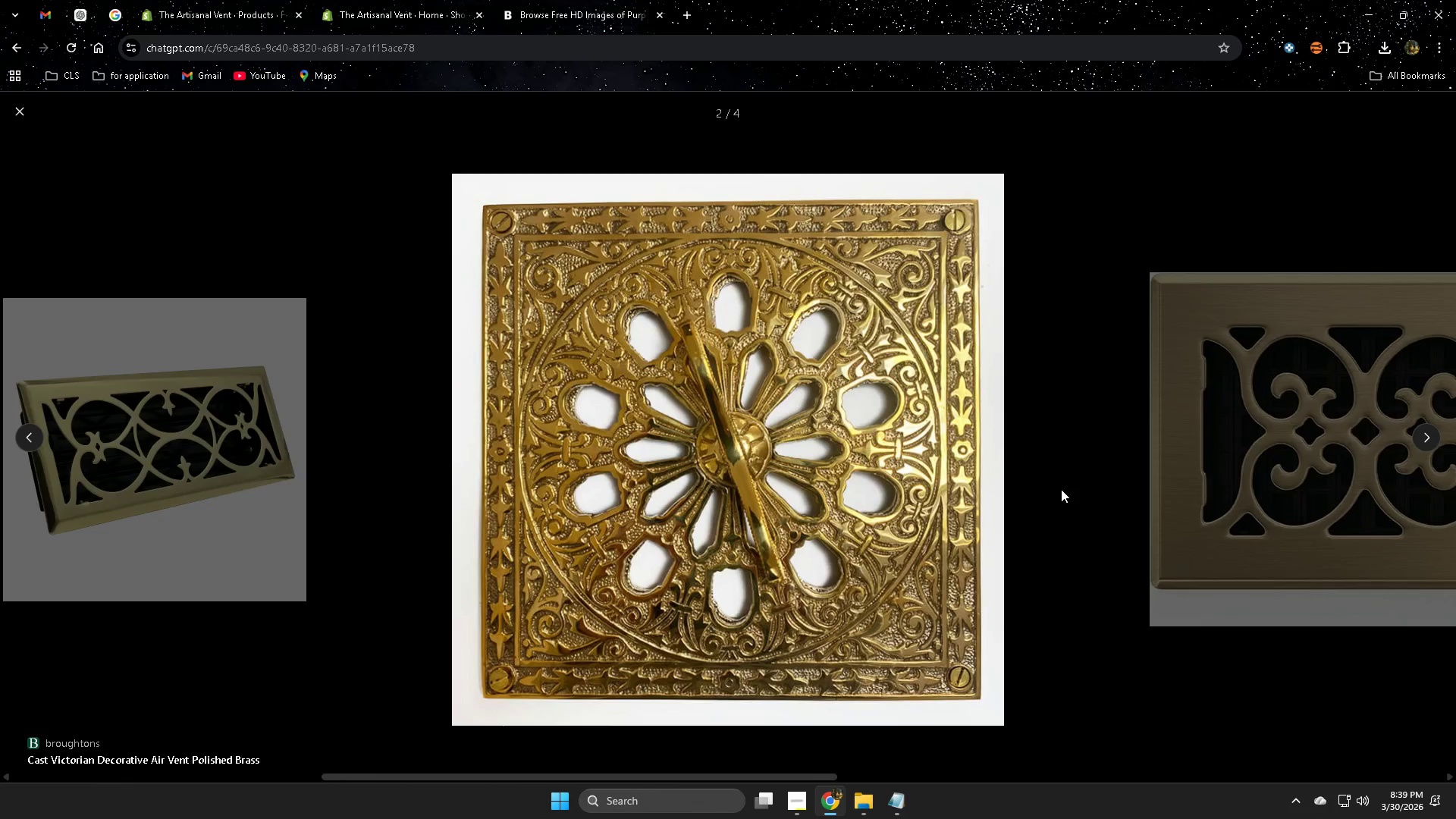 
key(ArrowLeft)
 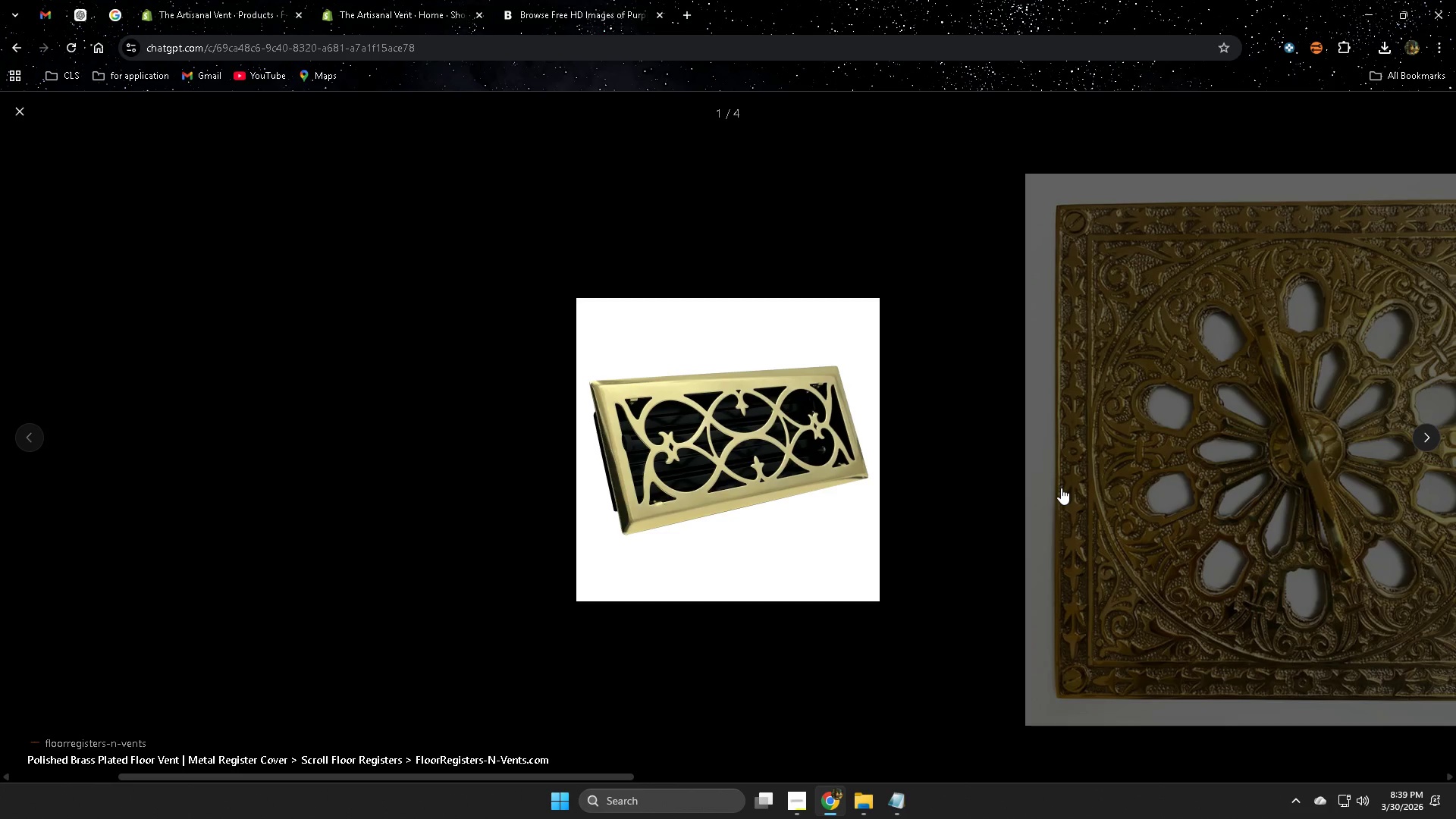 
key(ArrowRight)
 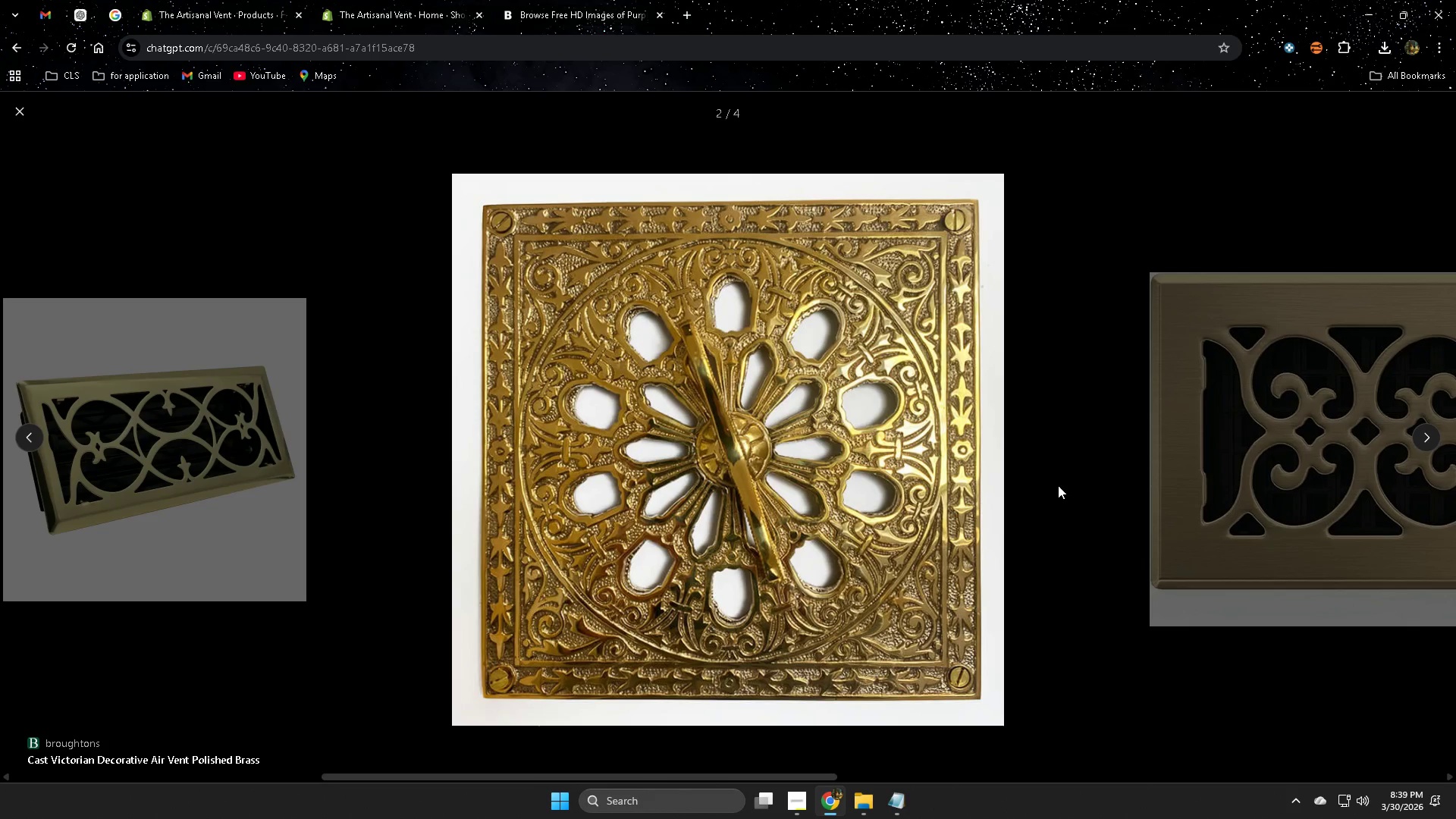 
key(Escape)
 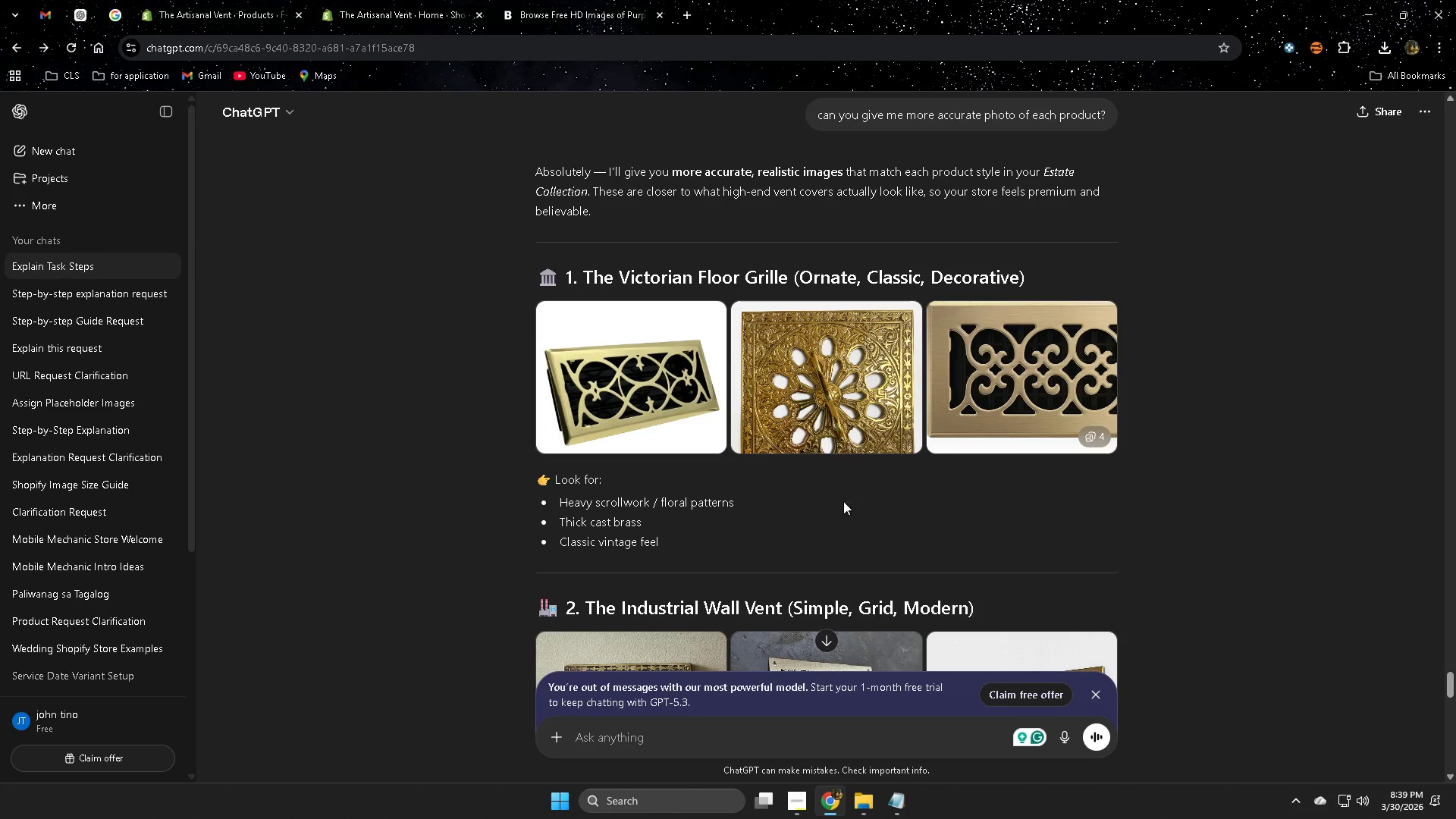 
left_click([618, 466])
 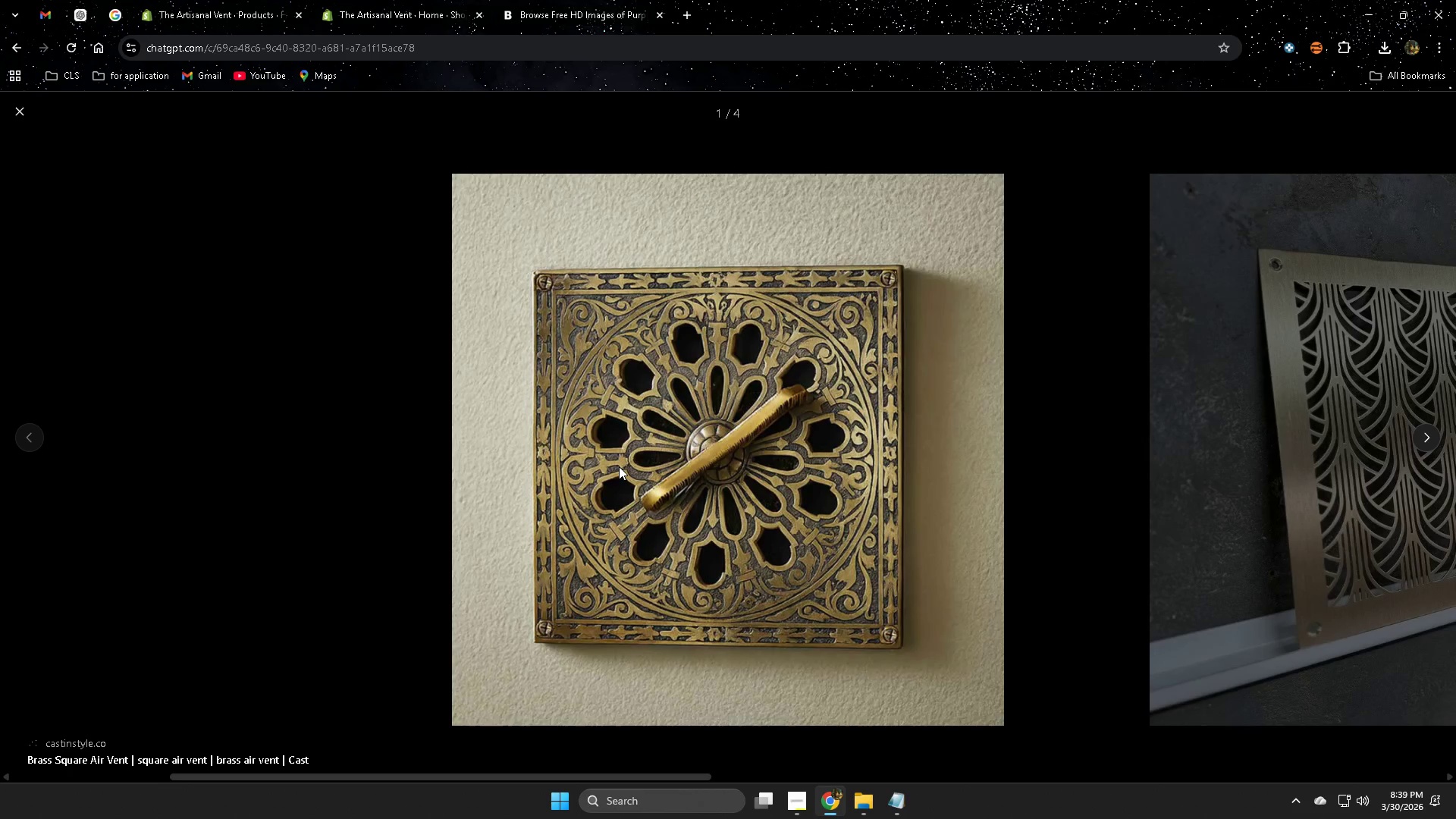 
scroll: coordinate [776, 532], scroll_direction: down, amount: 3.0
 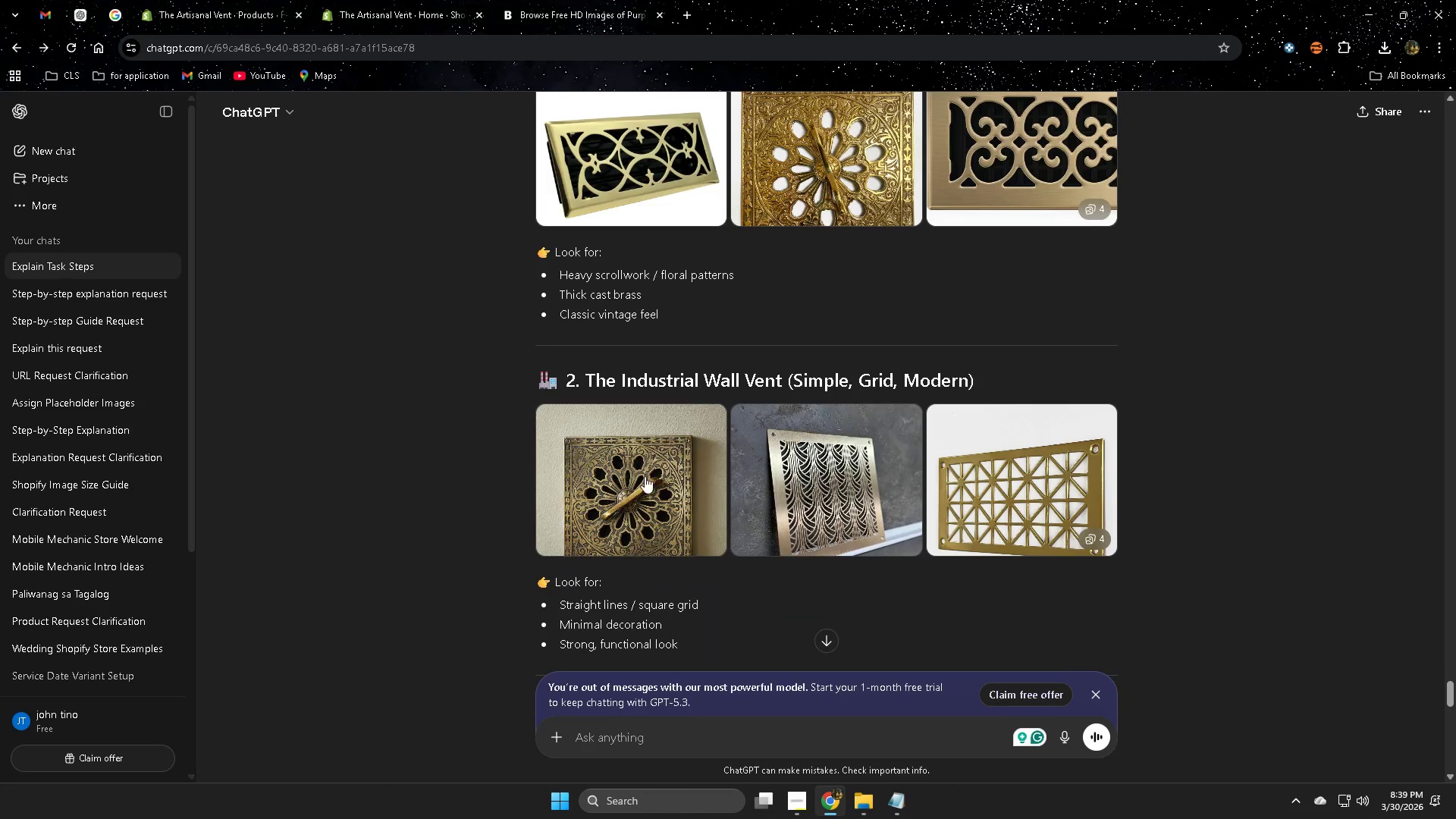 
key(ArrowRight)
 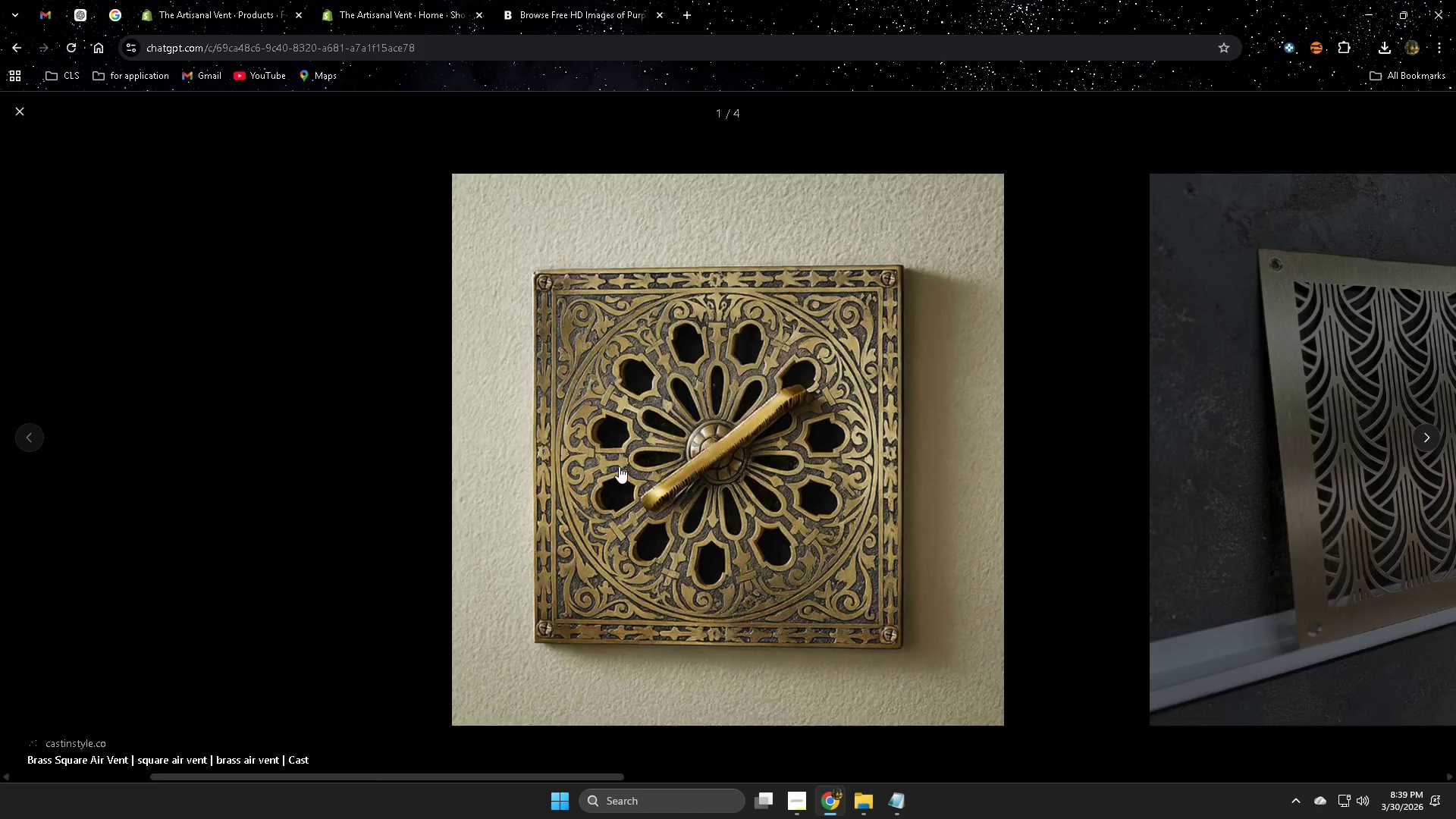 
key(ArrowRight)
 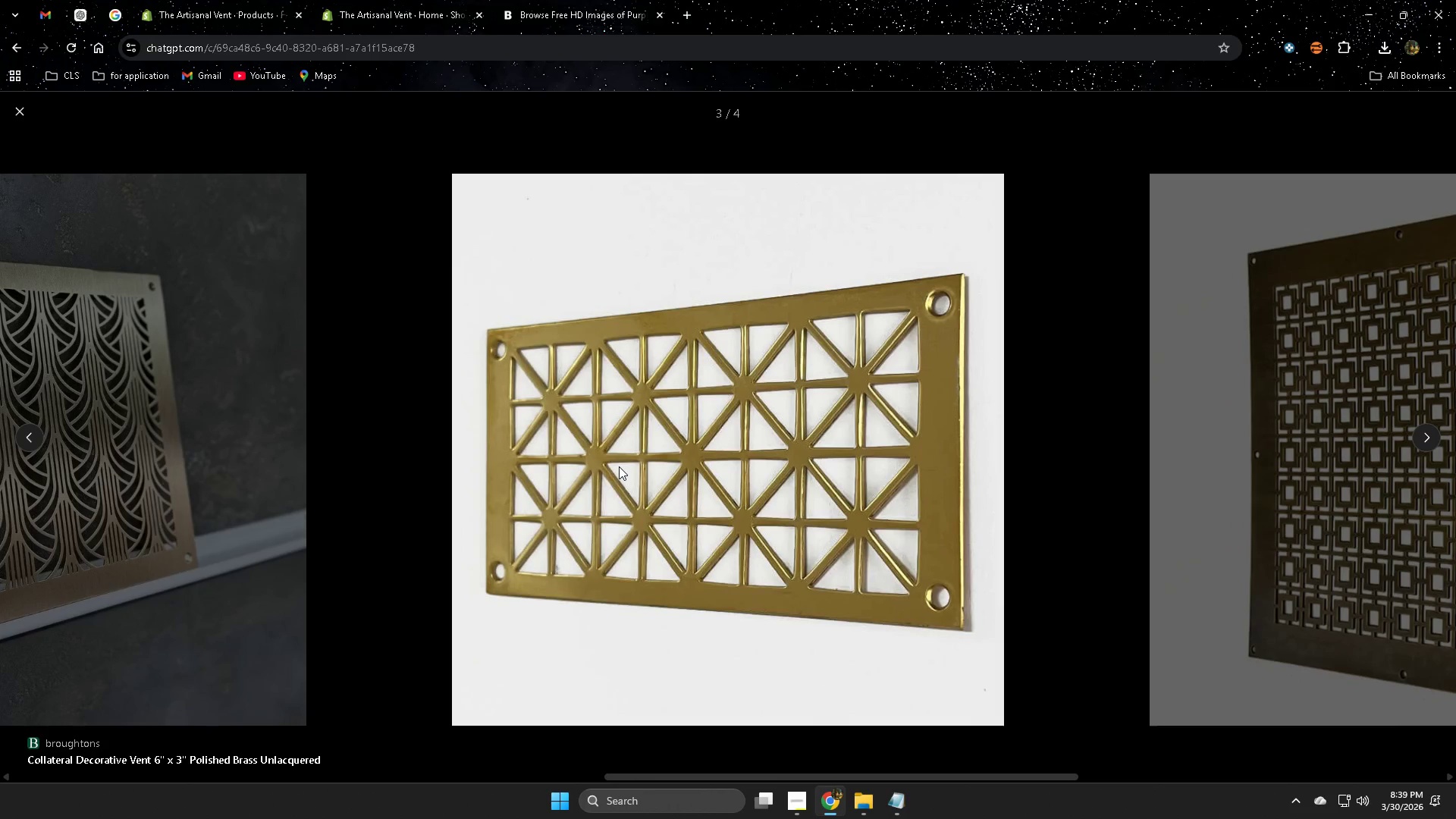 
key(ArrowLeft)
 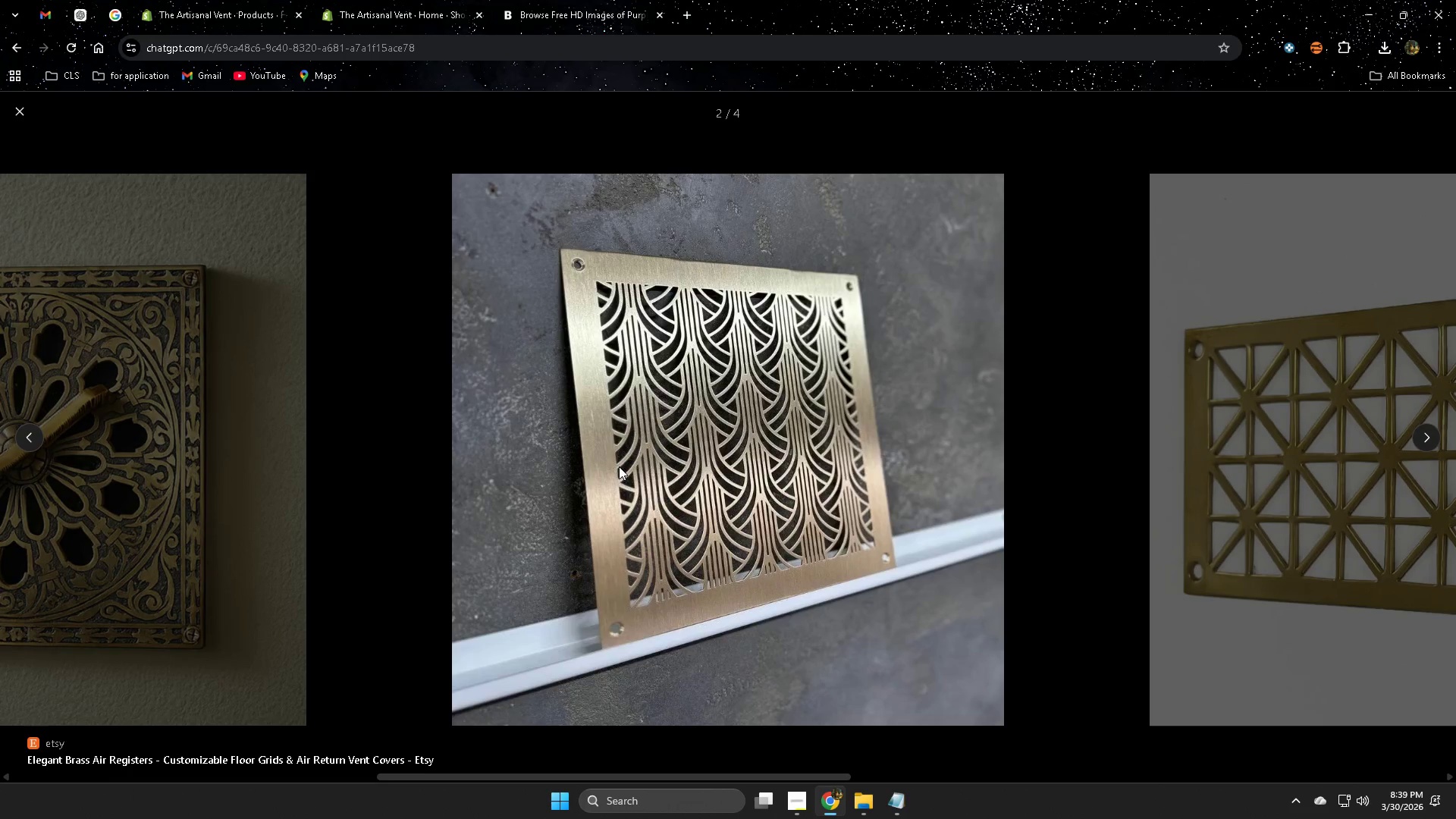 
key(ArrowRight)
 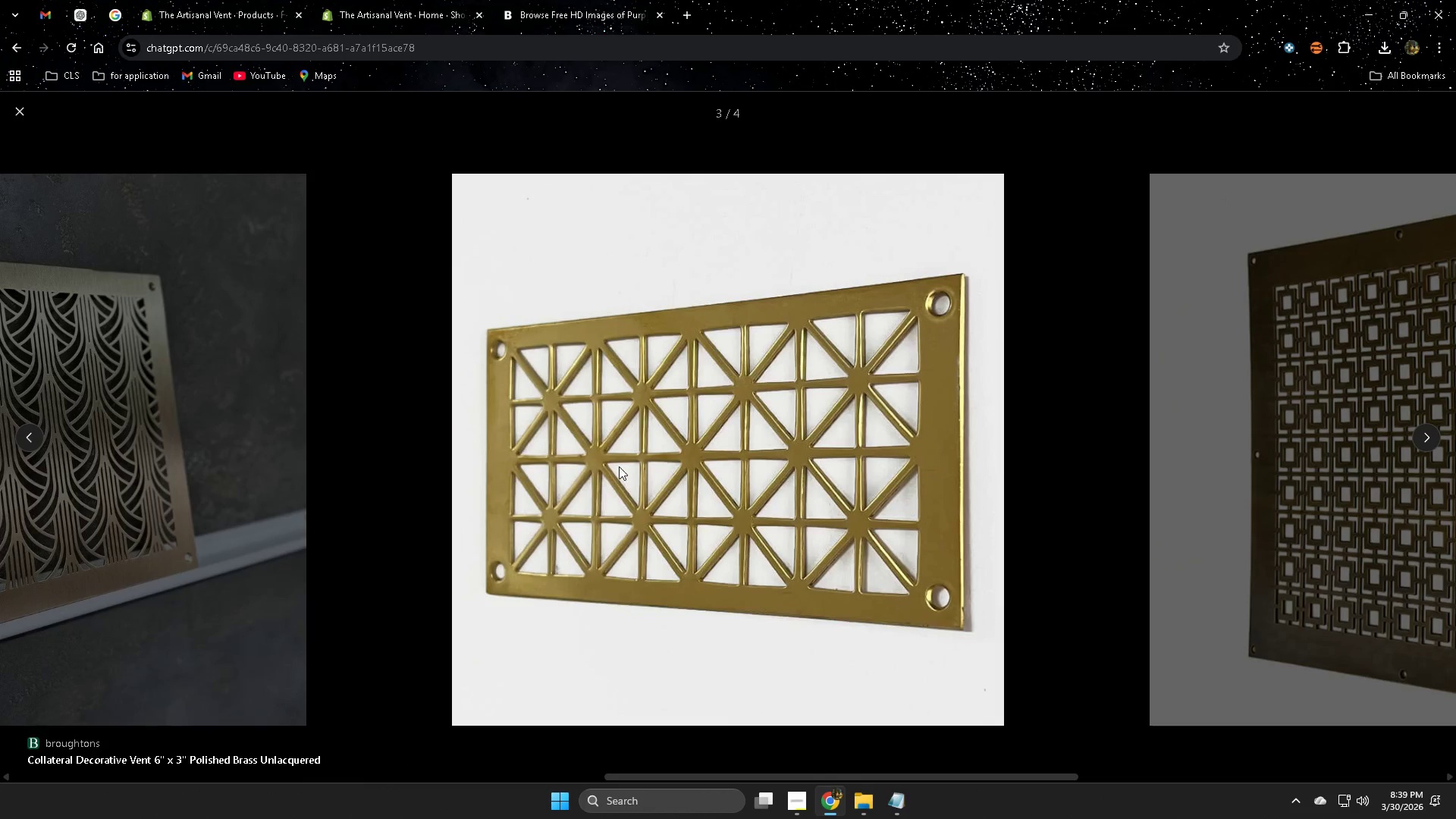 
key(ArrowLeft)
 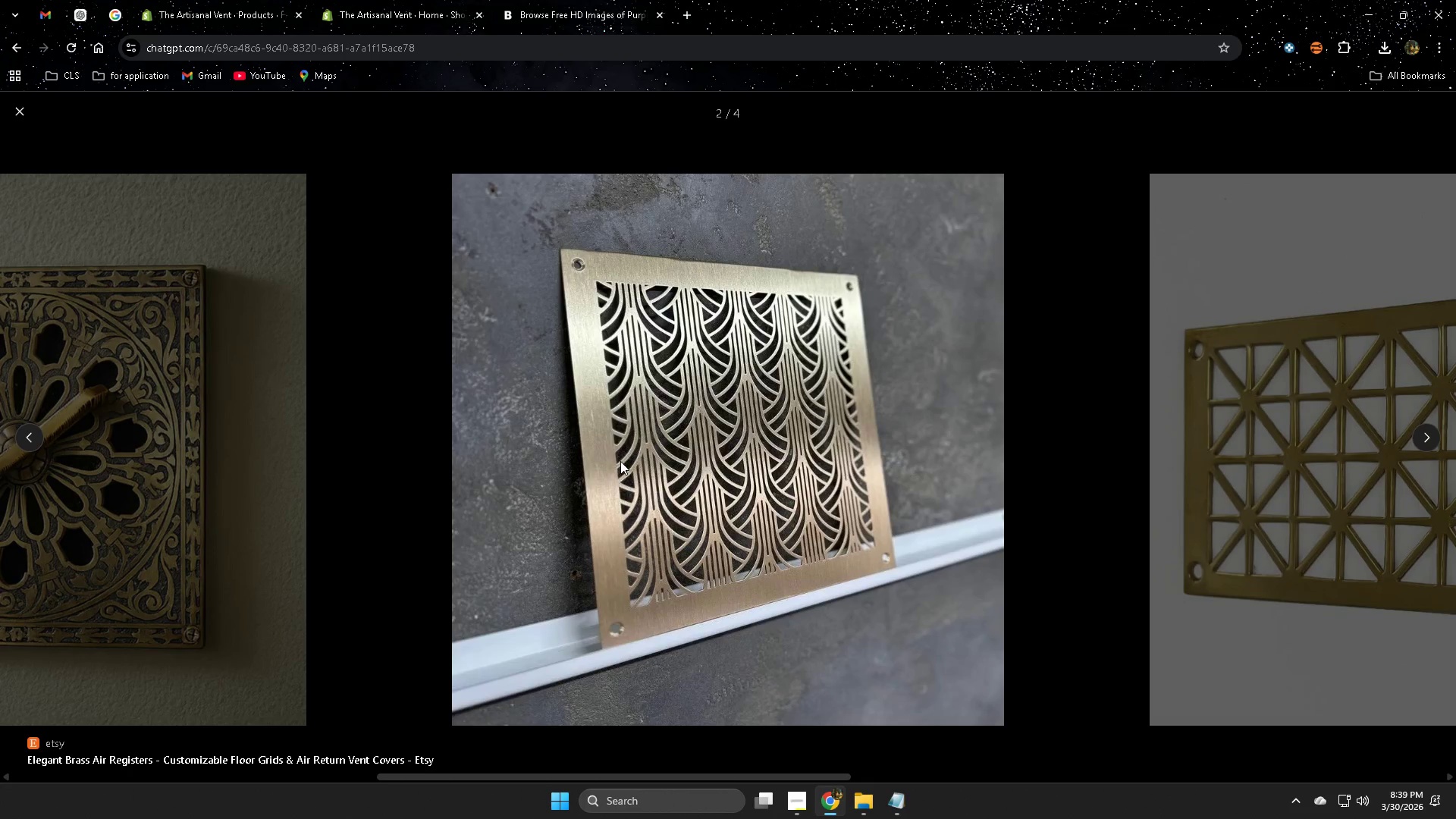 
key(Escape)
 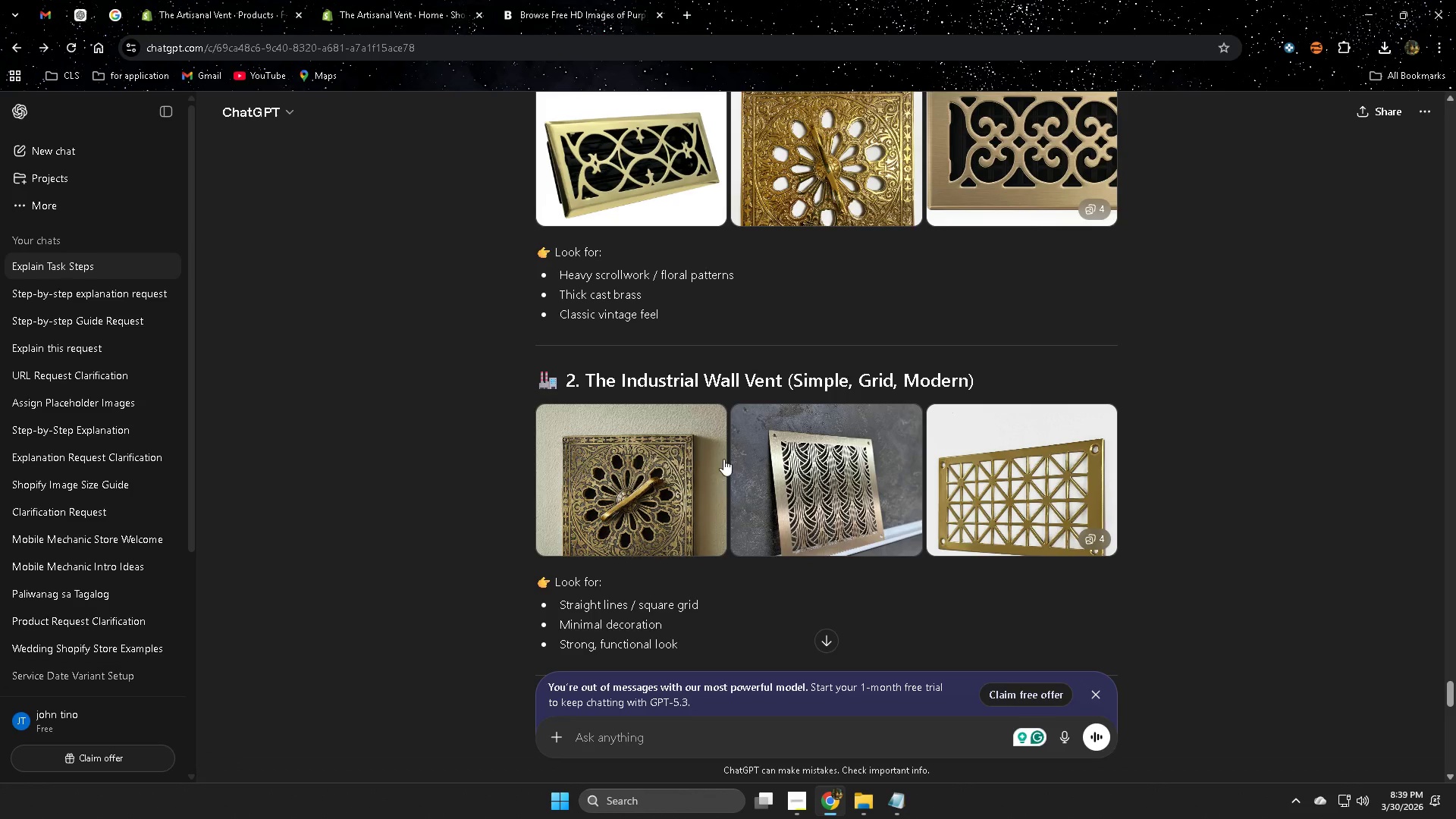 
left_click([637, 482])
 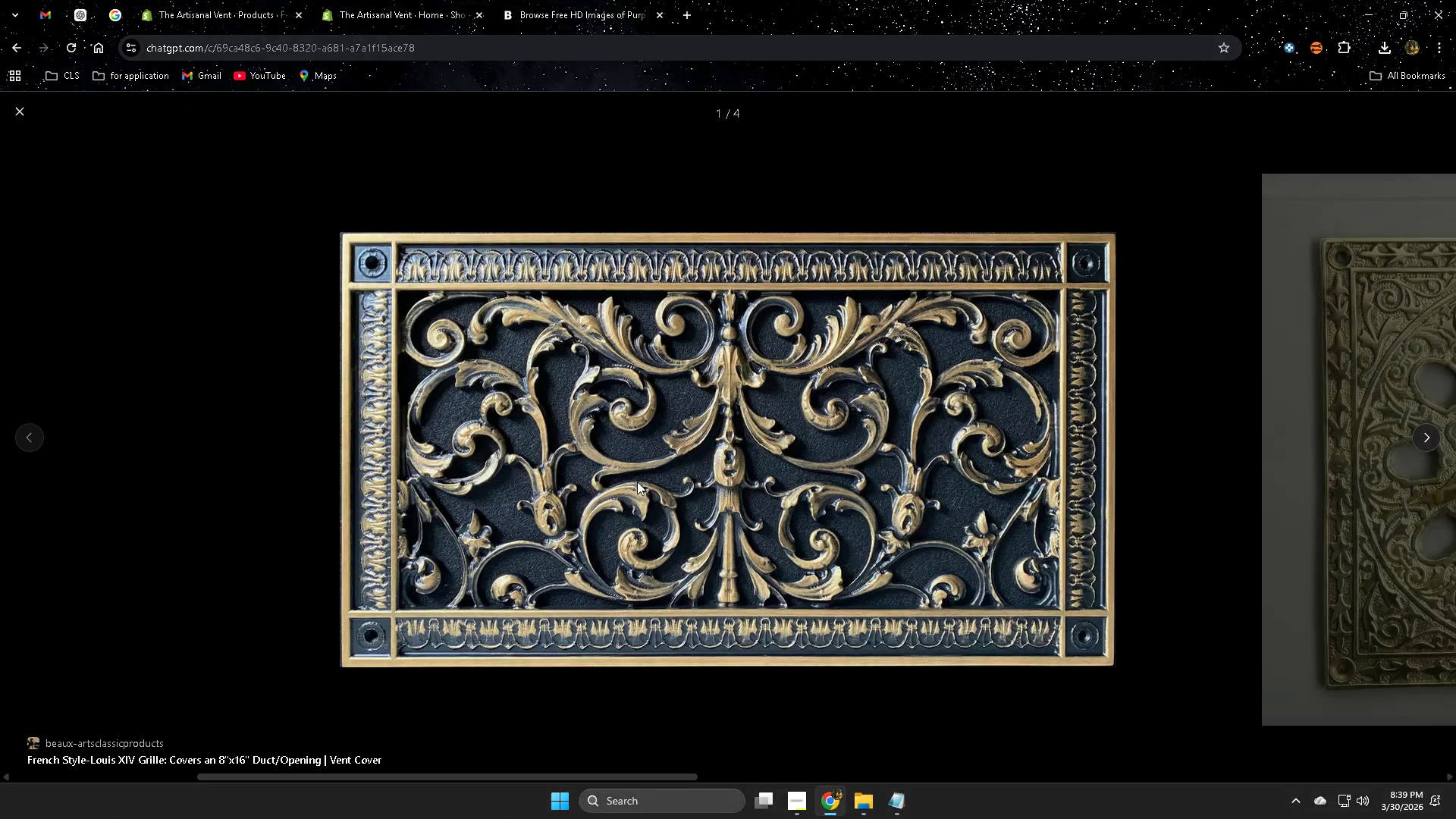 
scroll: coordinate [697, 517], scroll_direction: down, amount: 4.0
 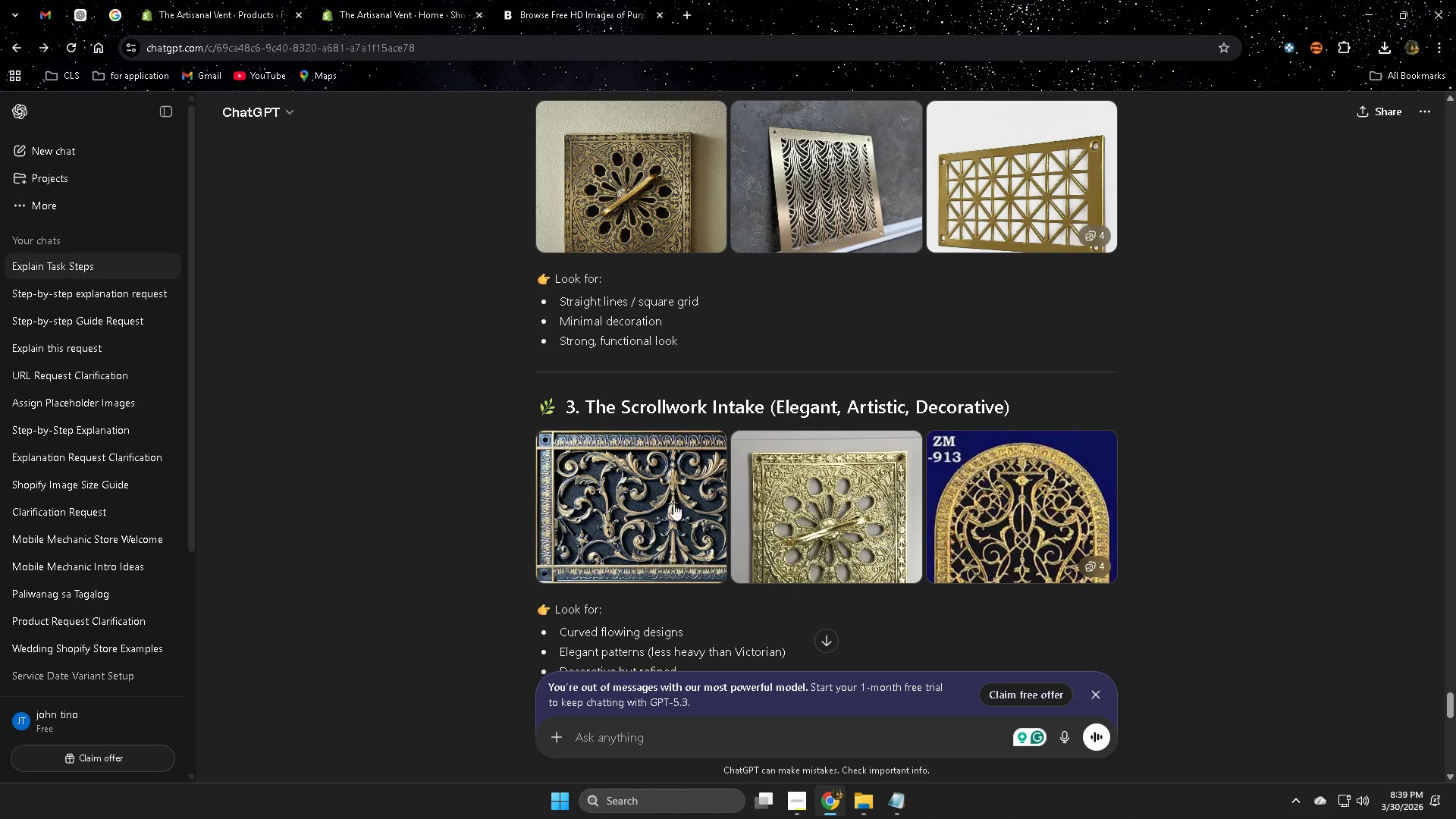 
key(ArrowRight)
 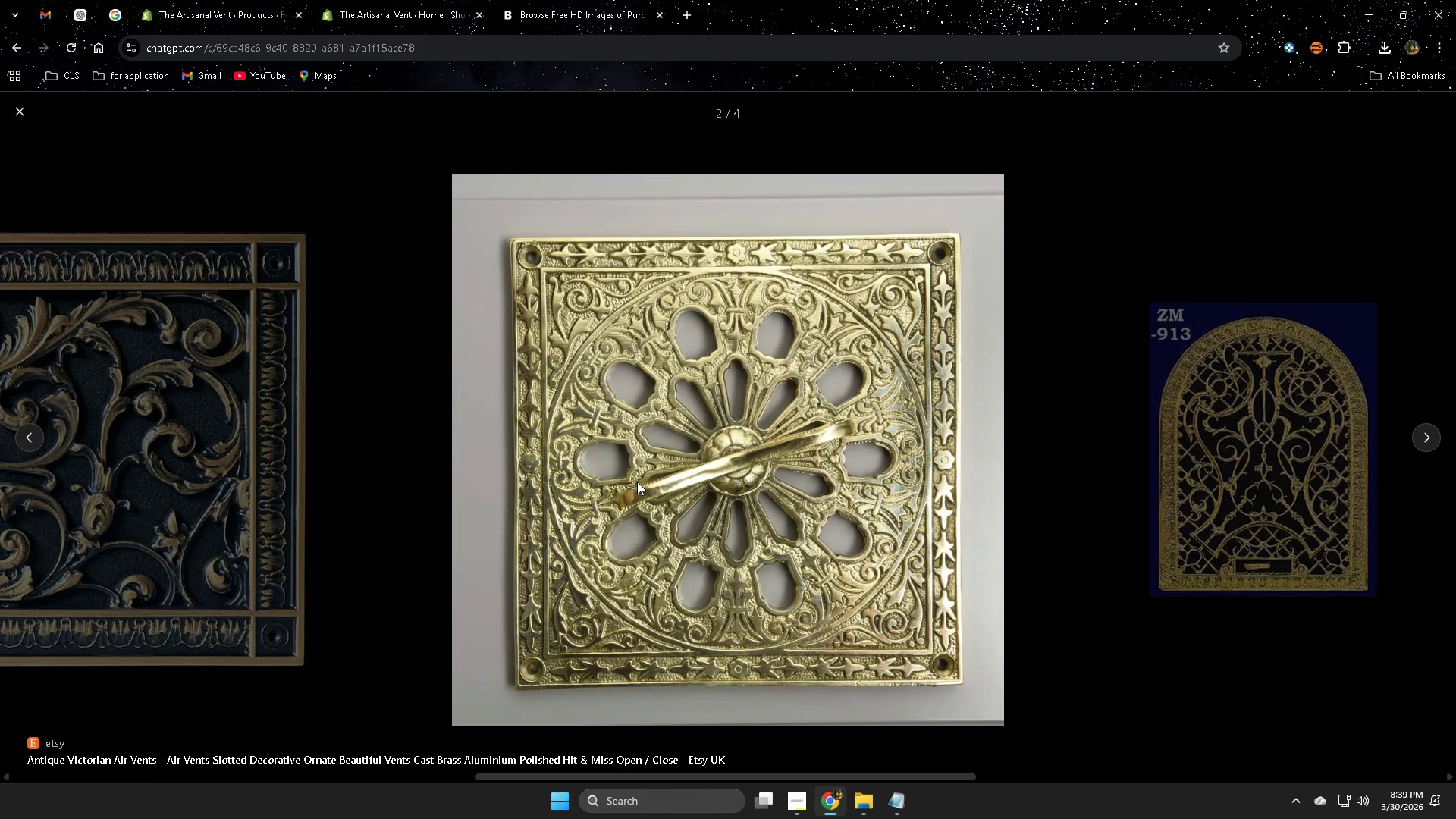 
key(ArrowRight)
 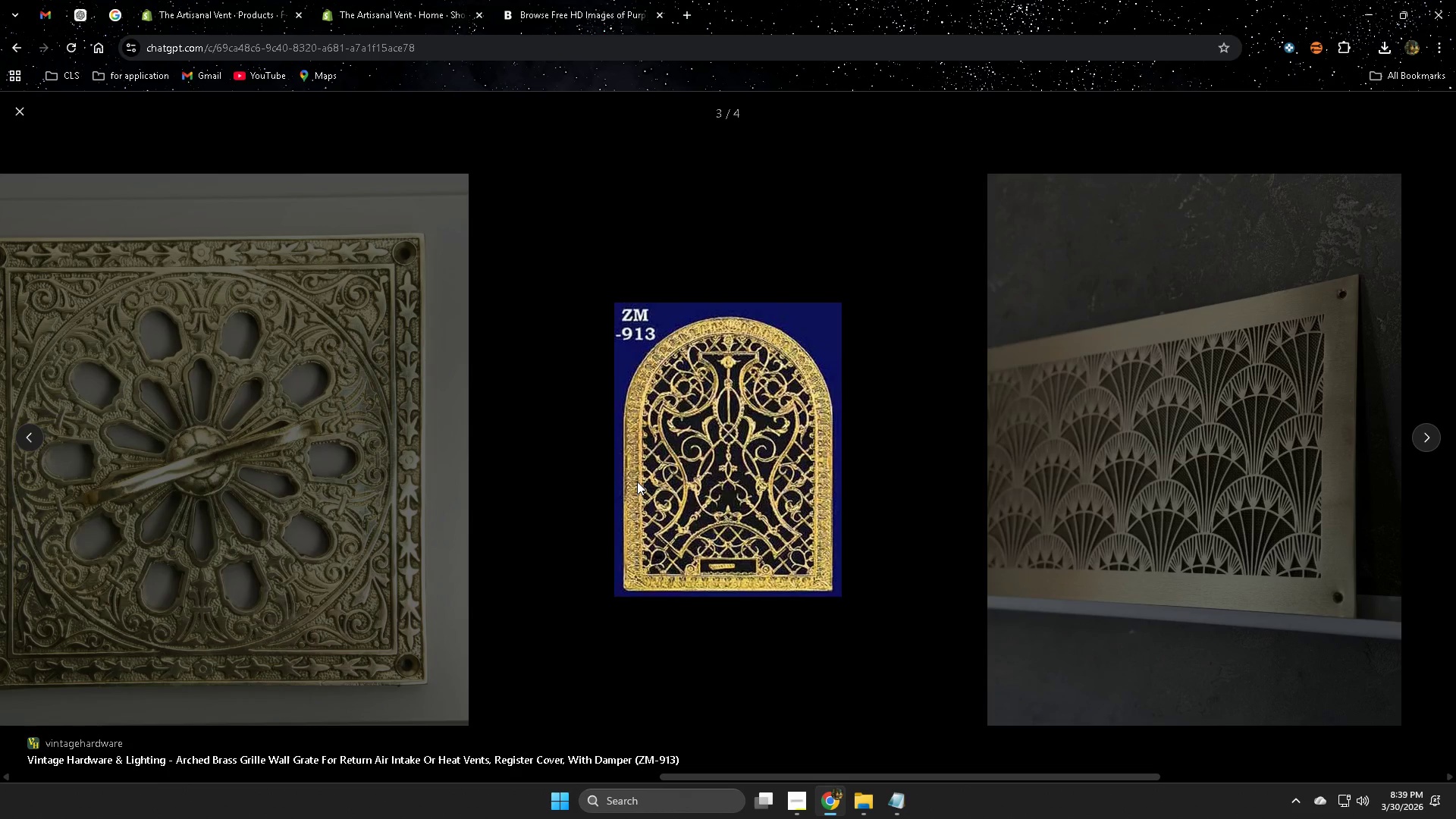 
key(ArrowLeft)
 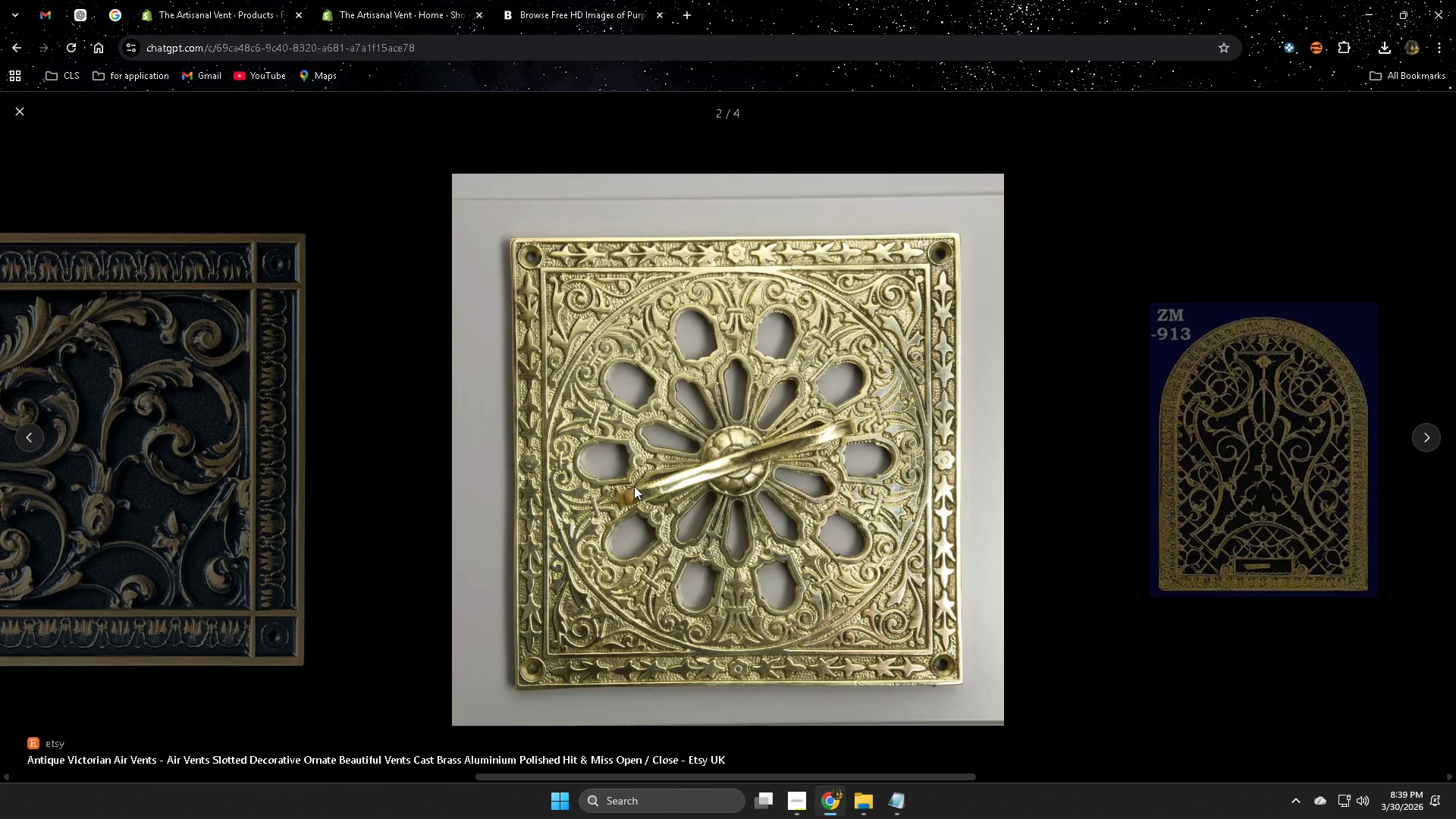 
key(Escape)
 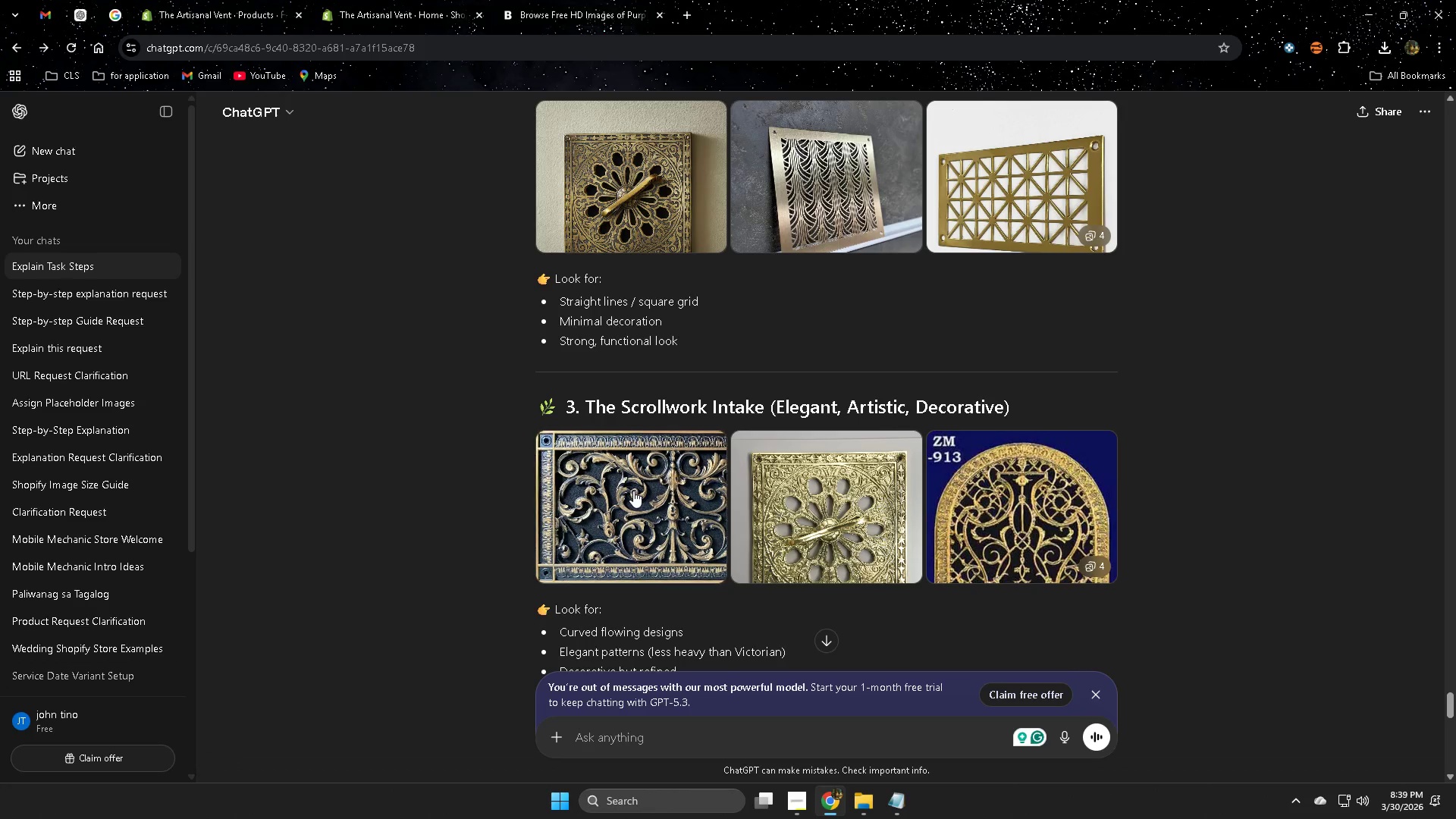 
left_click([642, 475])
 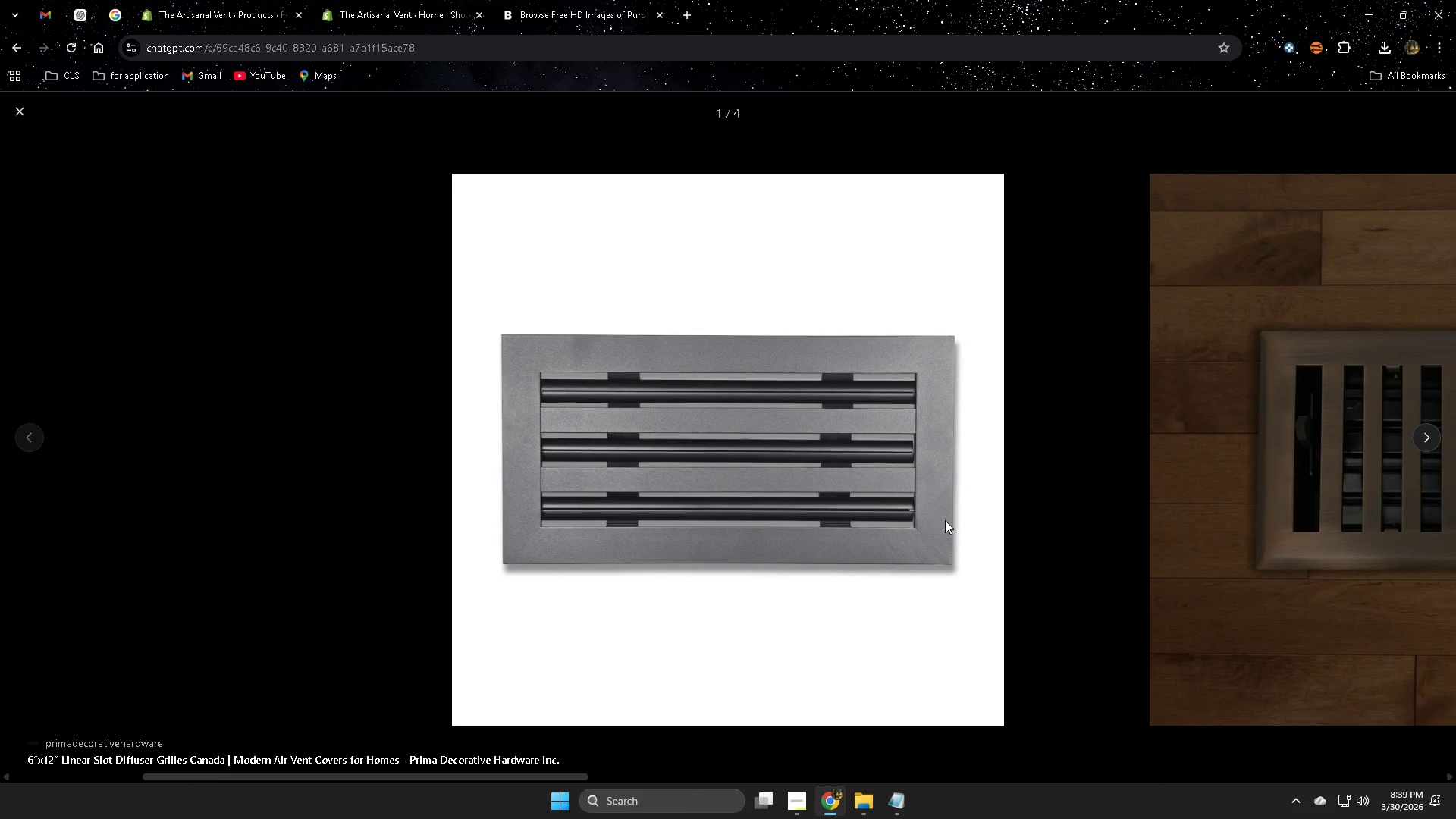 
scroll: coordinate [633, 491], scroll_direction: down, amount: 5.0
 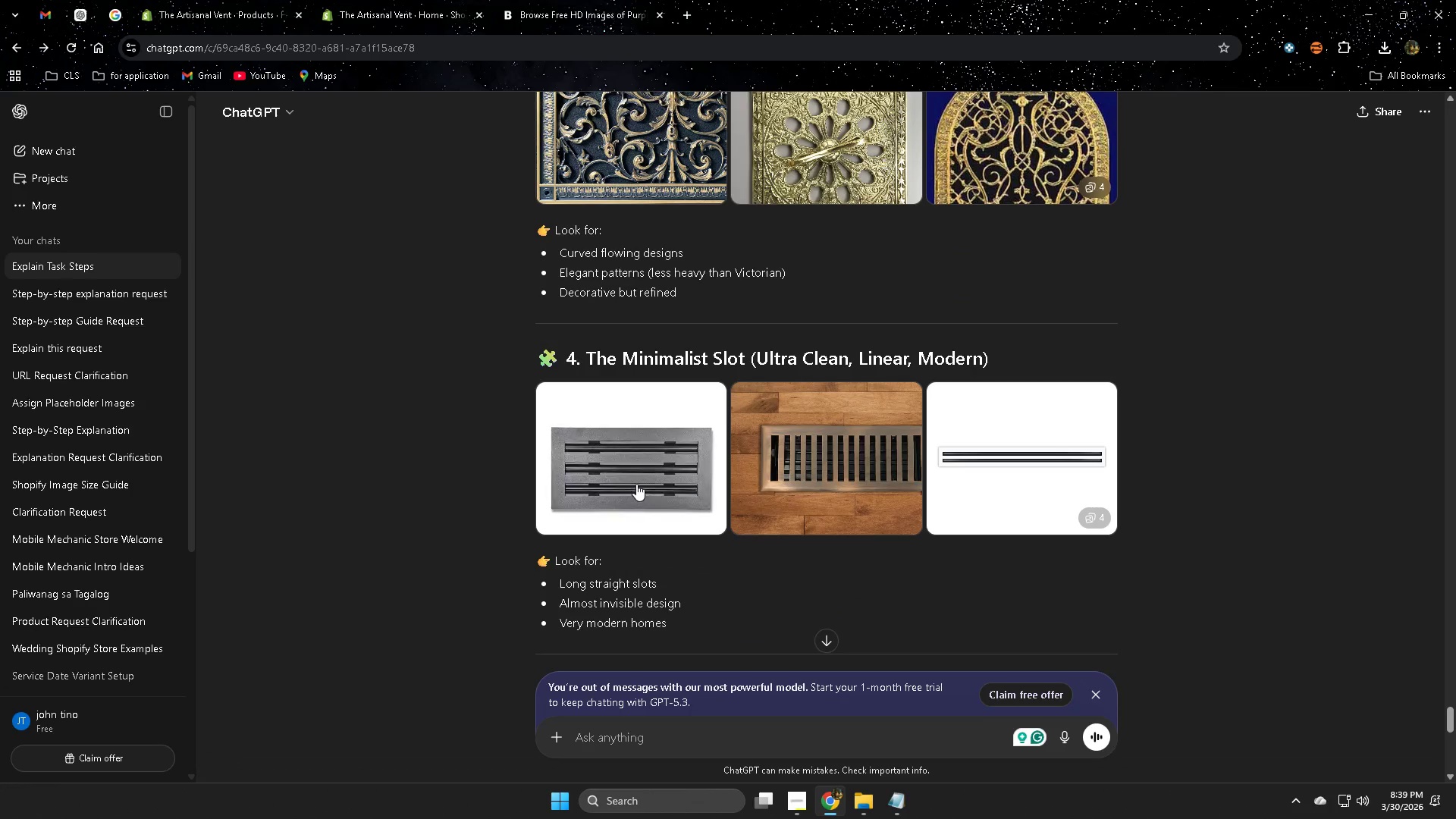 
key(ArrowRight)
 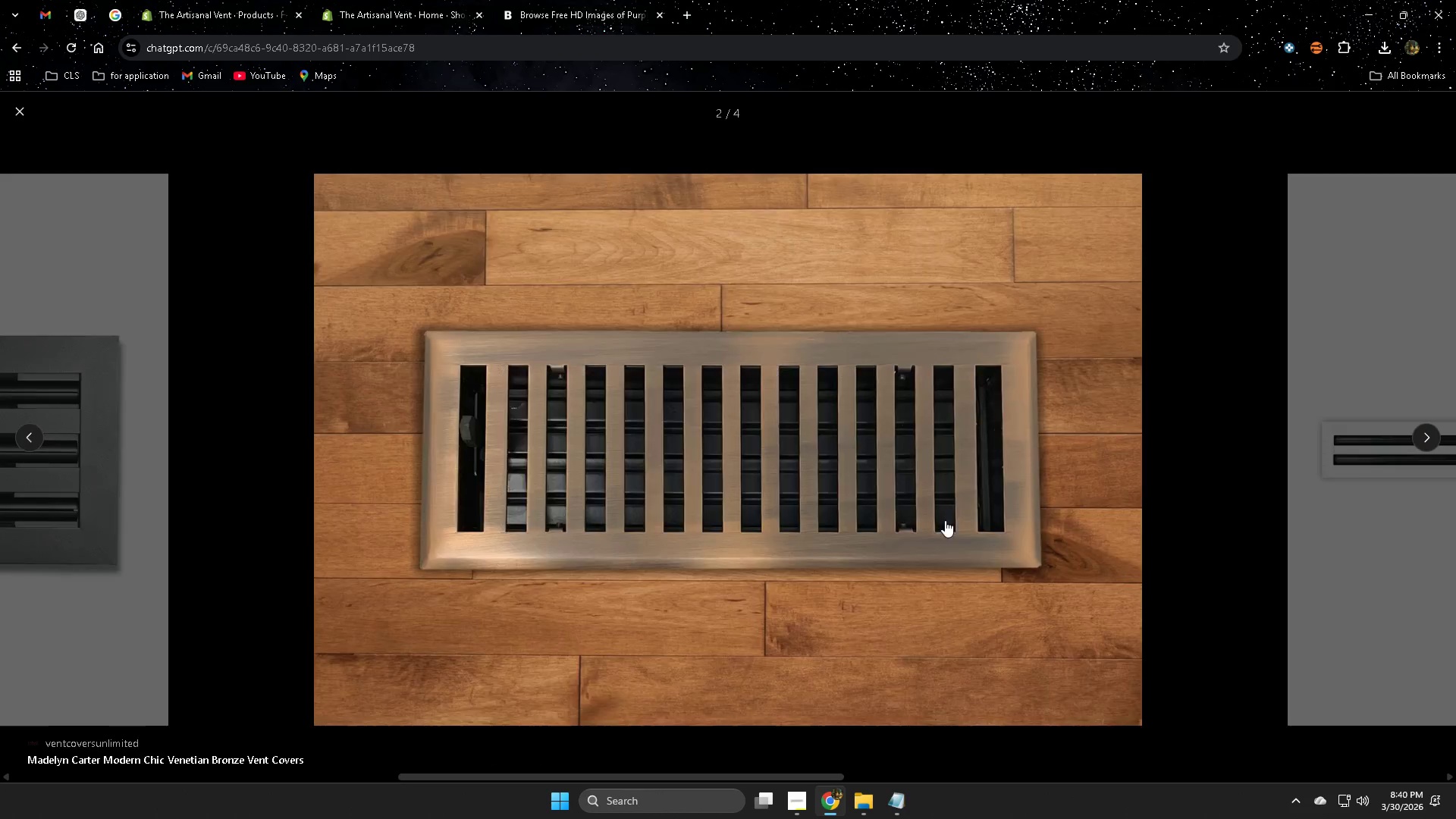 
key(ArrowRight)
 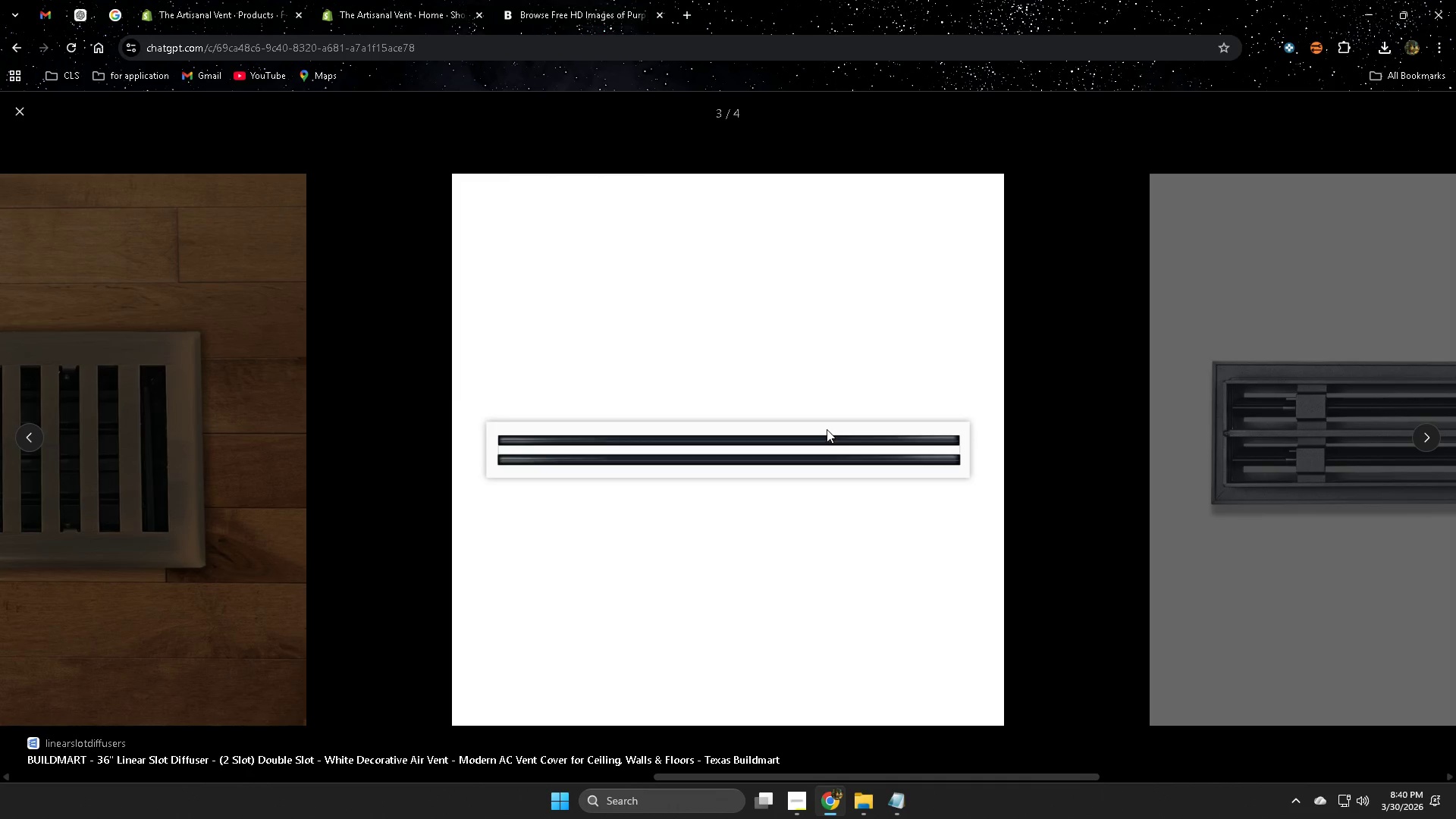 
key(Escape)
 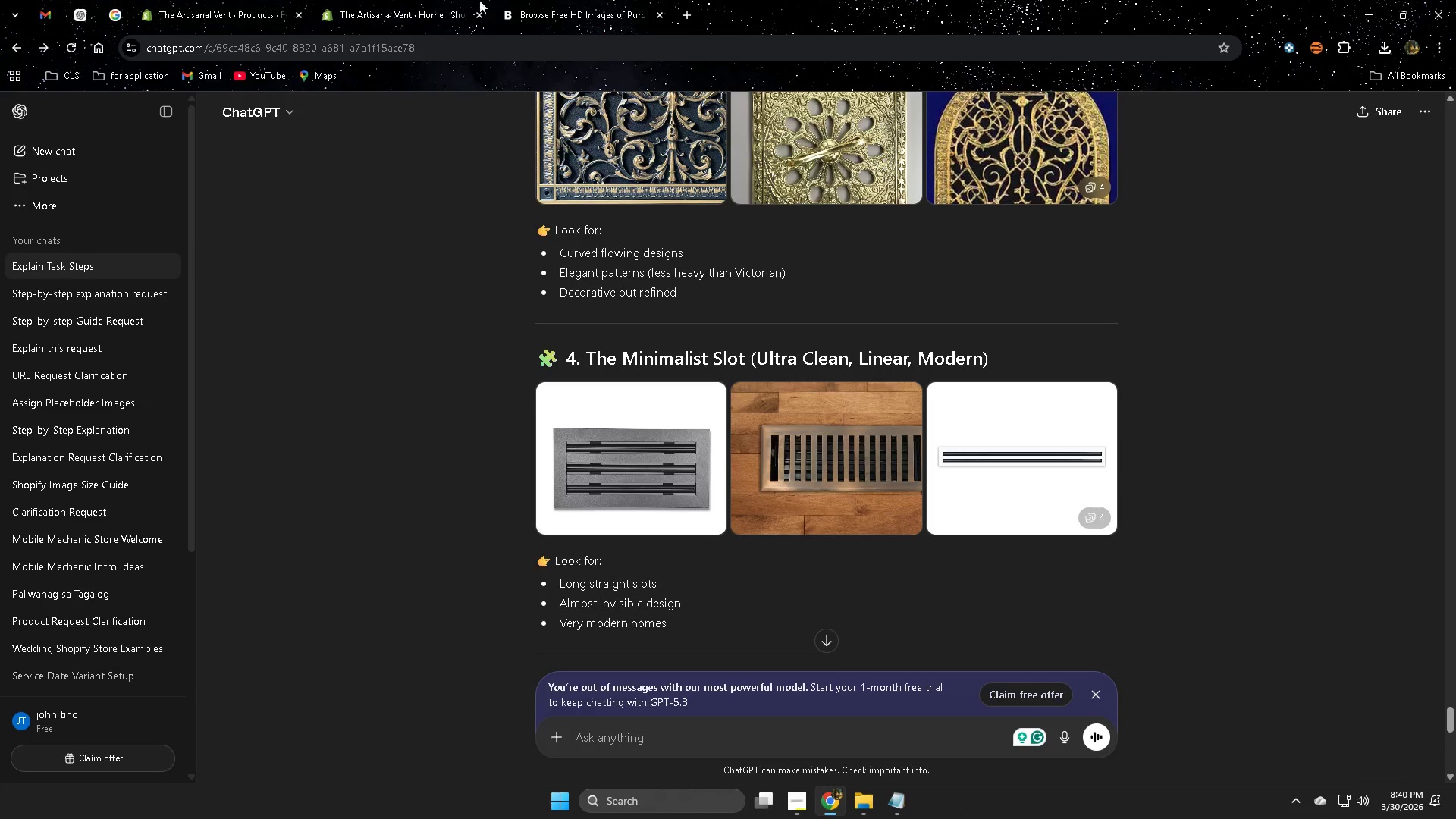 
left_click([573, 0])
 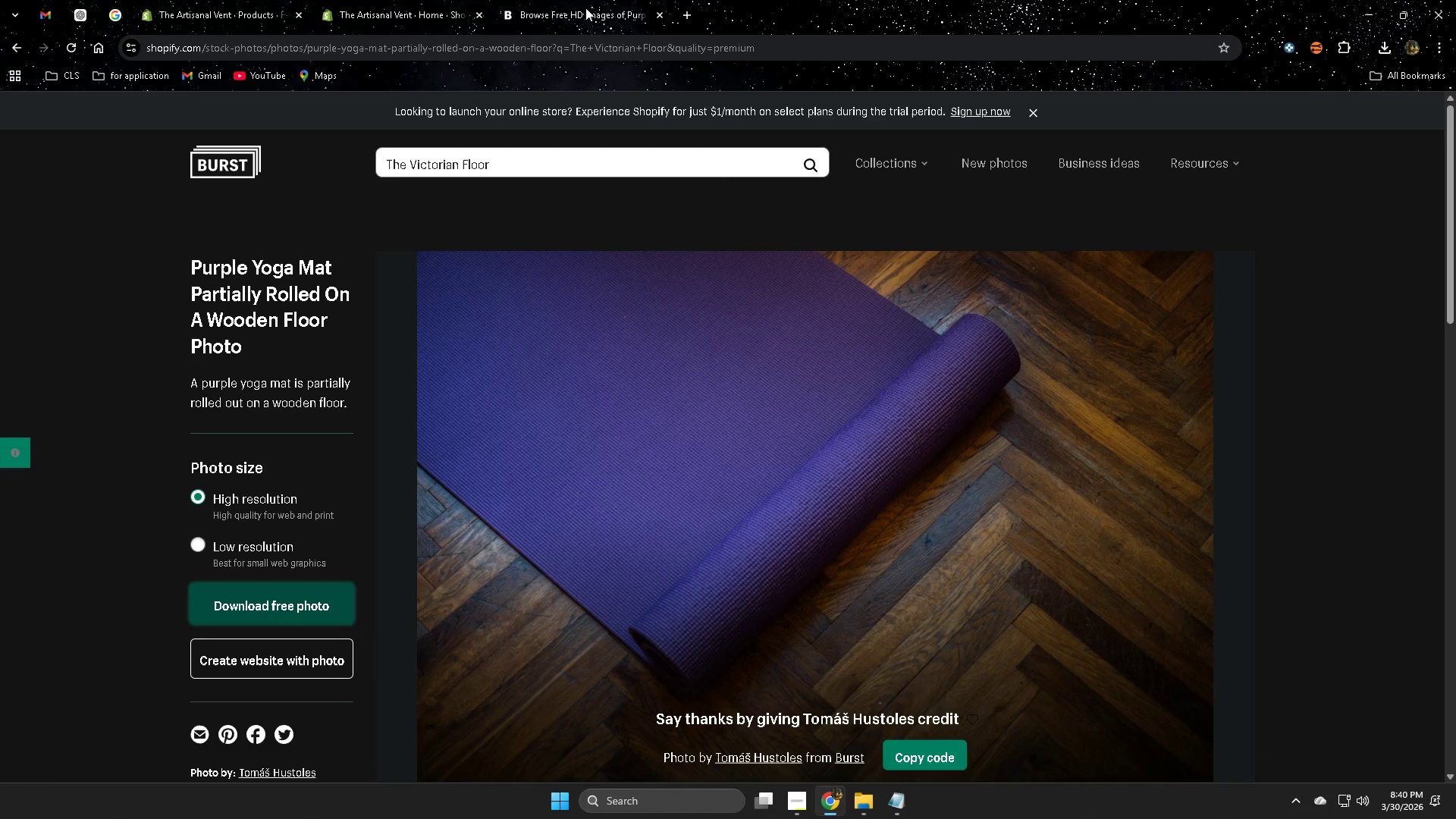 
double_click([428, 0])
 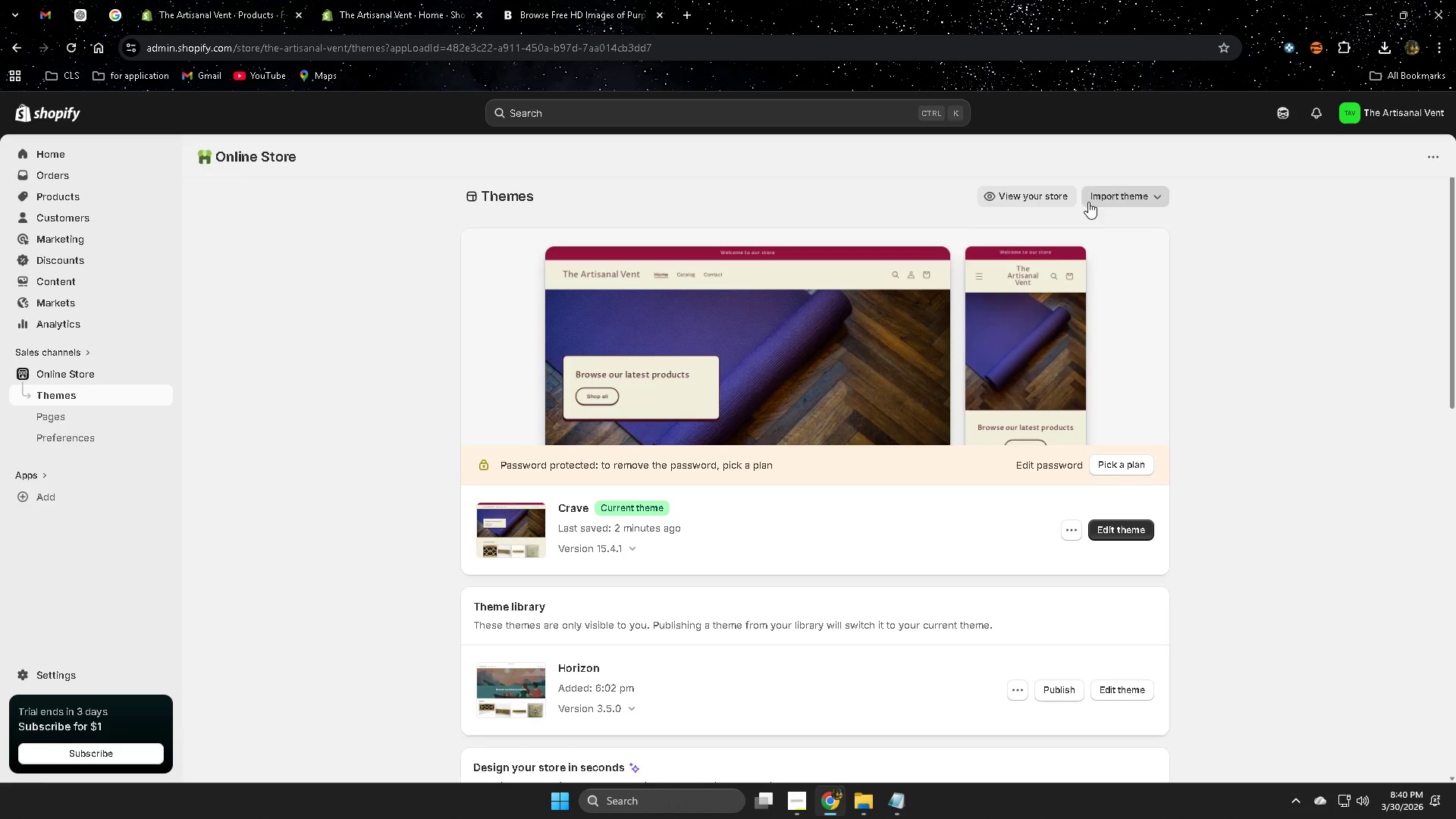 
left_click([1052, 194])
 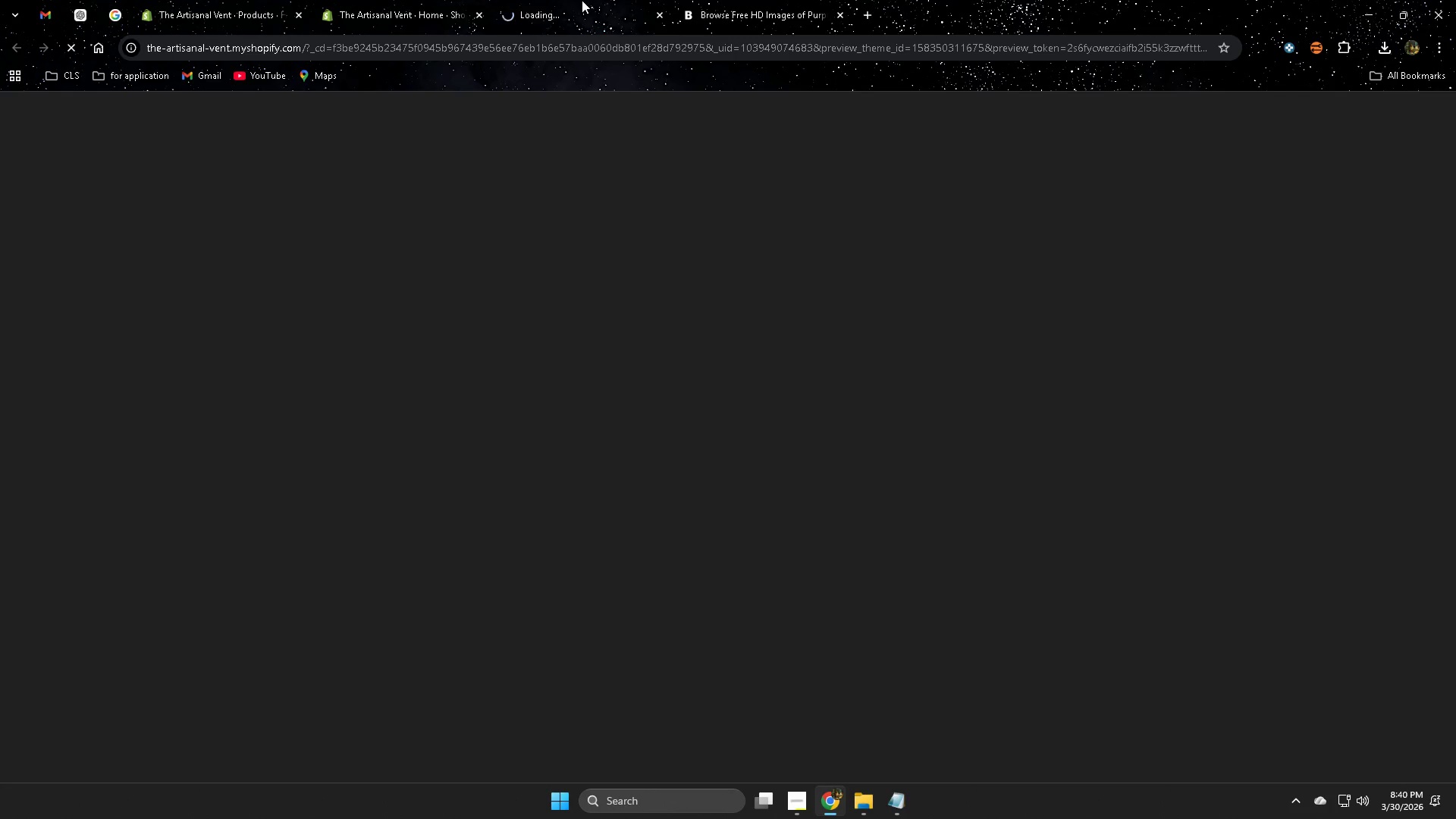 
key(Control+ControlLeft)
 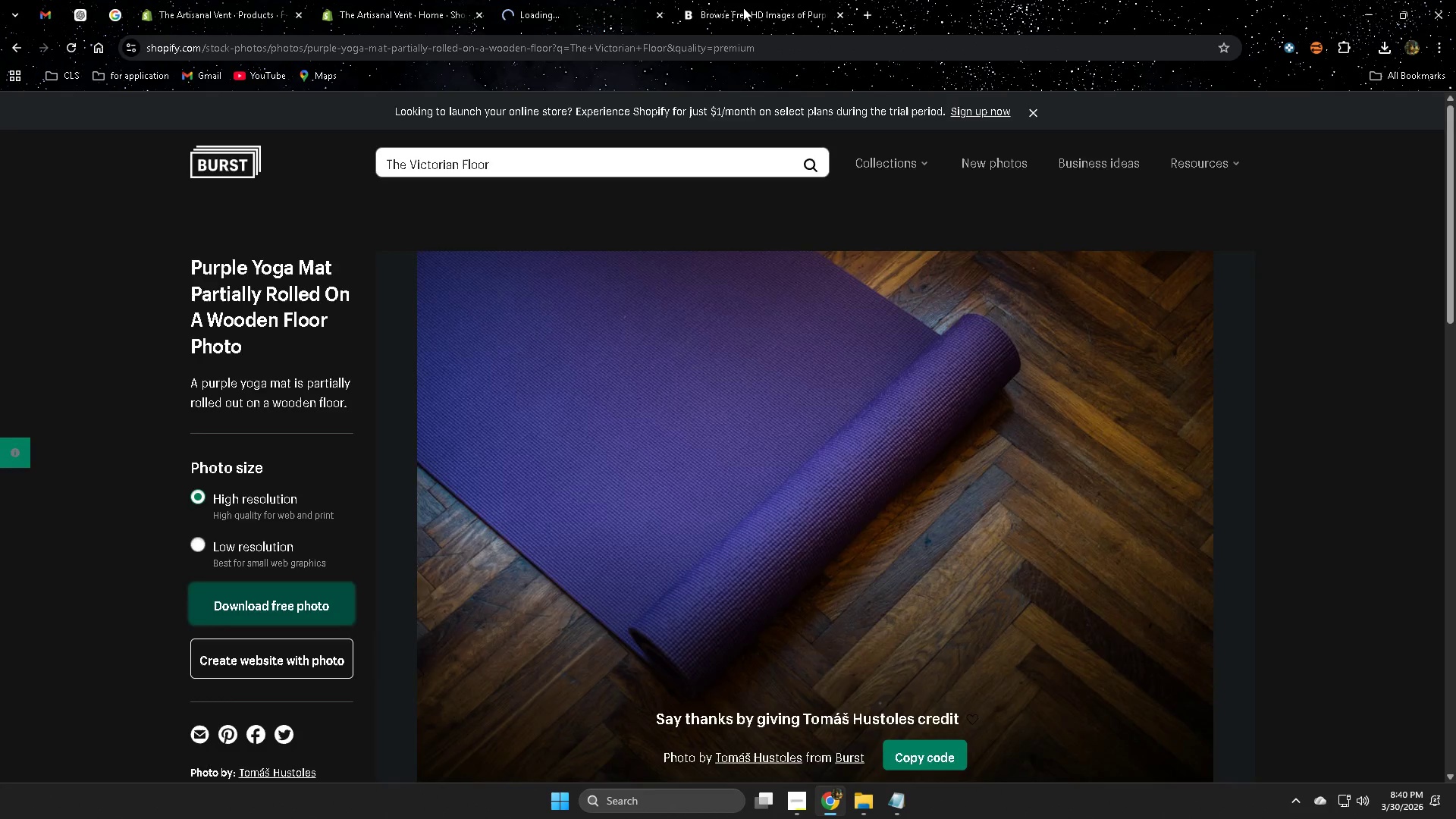 
key(Control+W)
 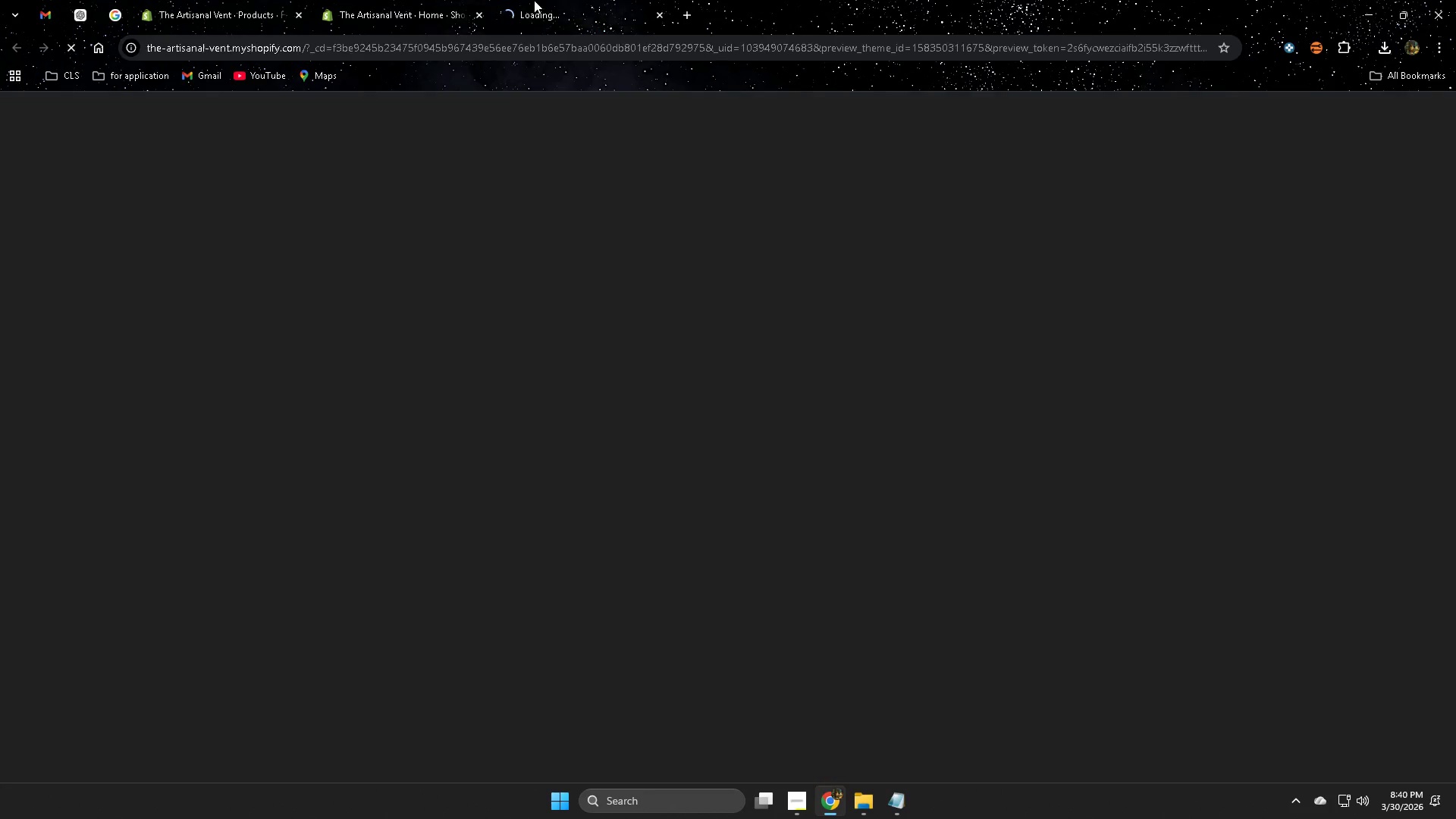 
double_click([533, 0])
 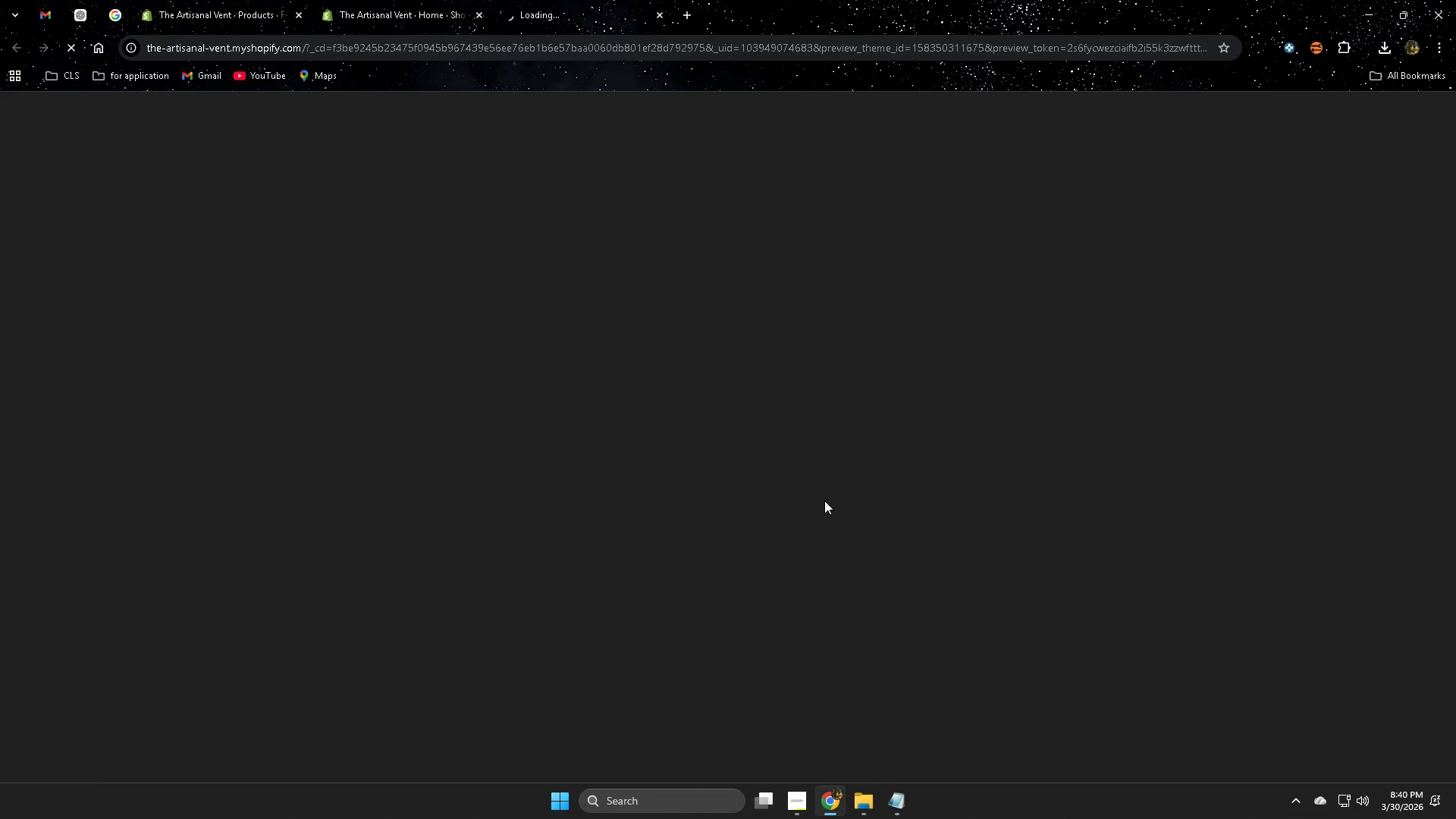 
scroll: coordinate [818, 500], scroll_direction: down, amount: 5.0
 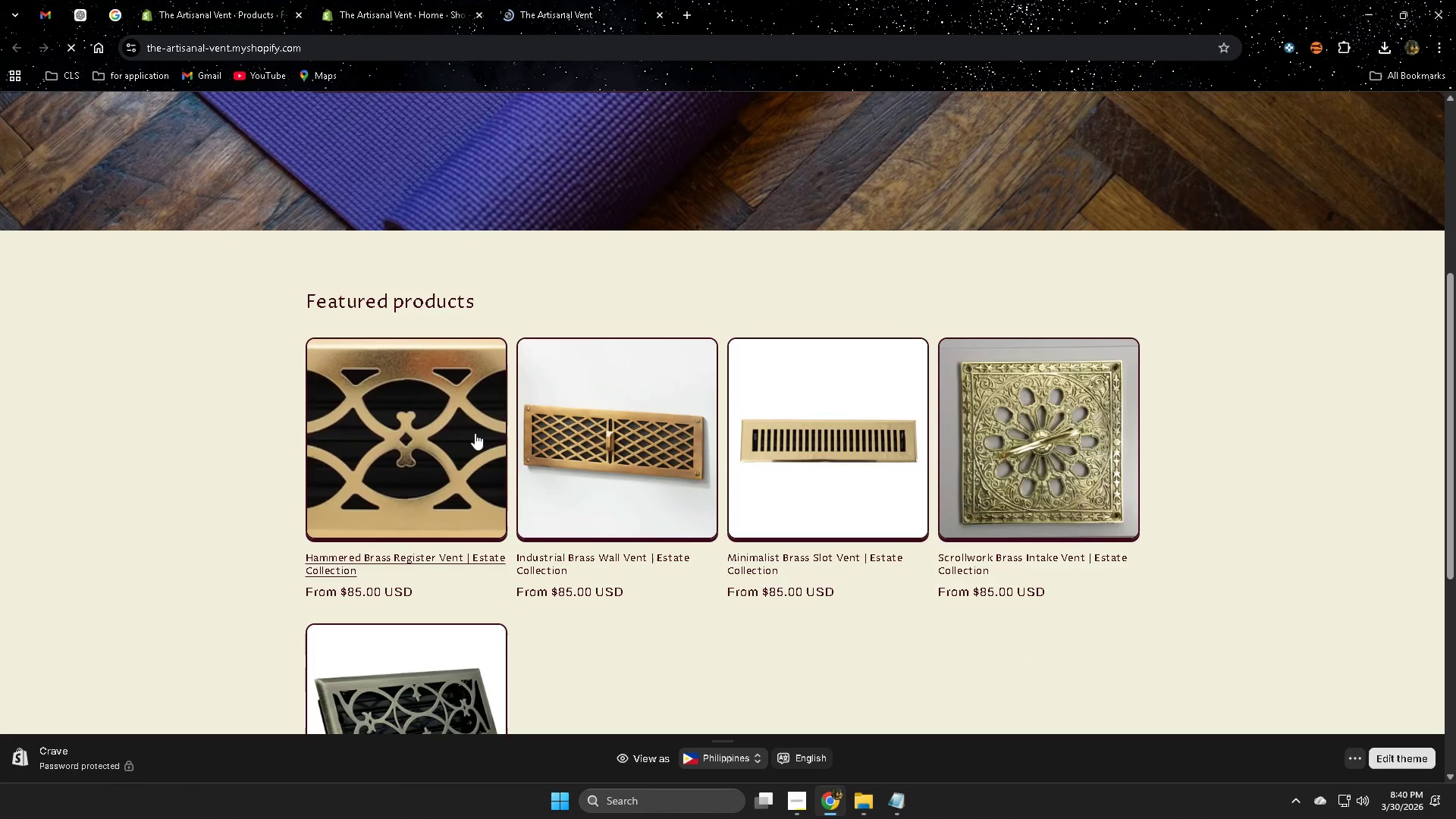 
left_click([475, 432])
 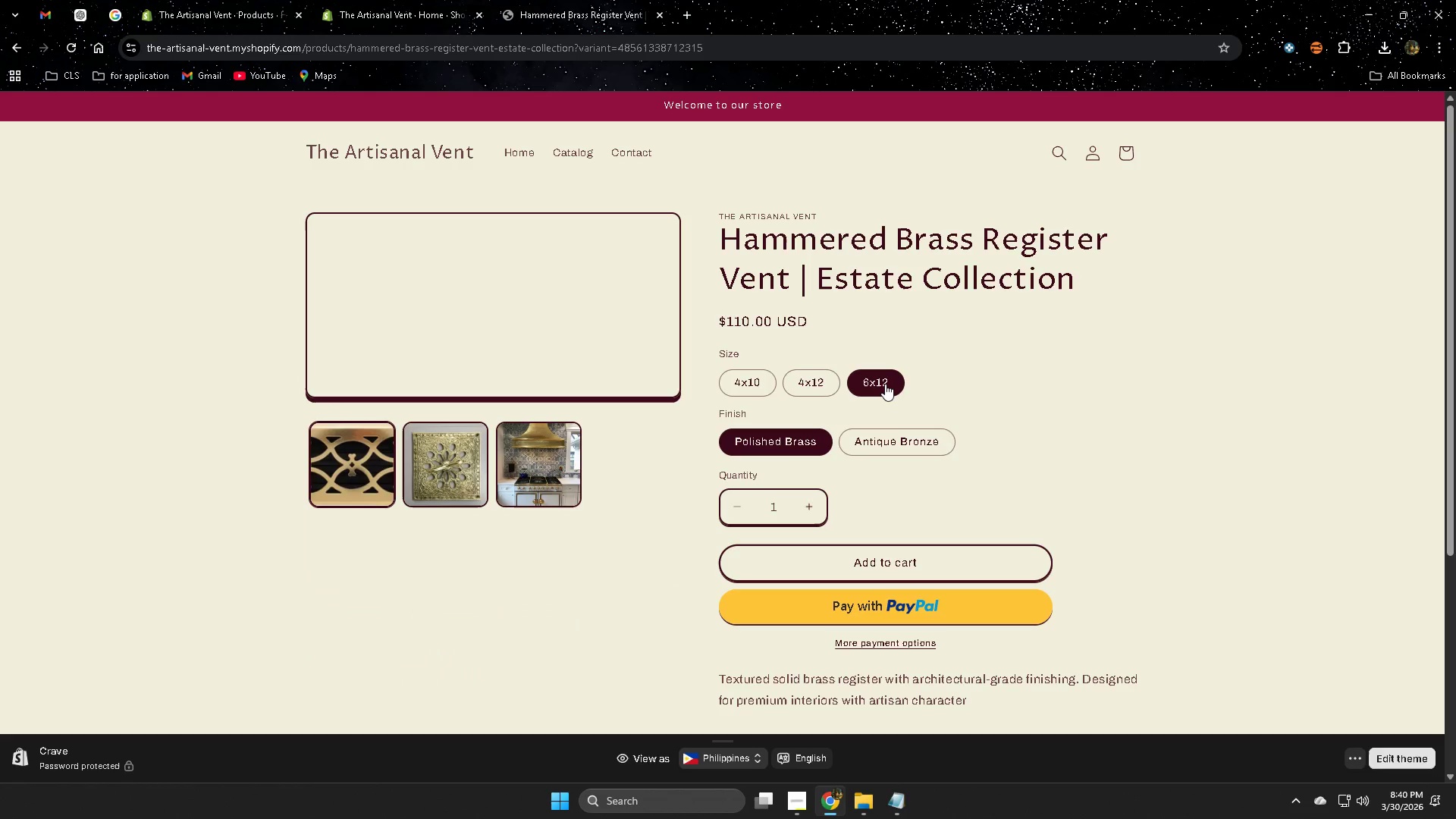 
wait(7.81)
 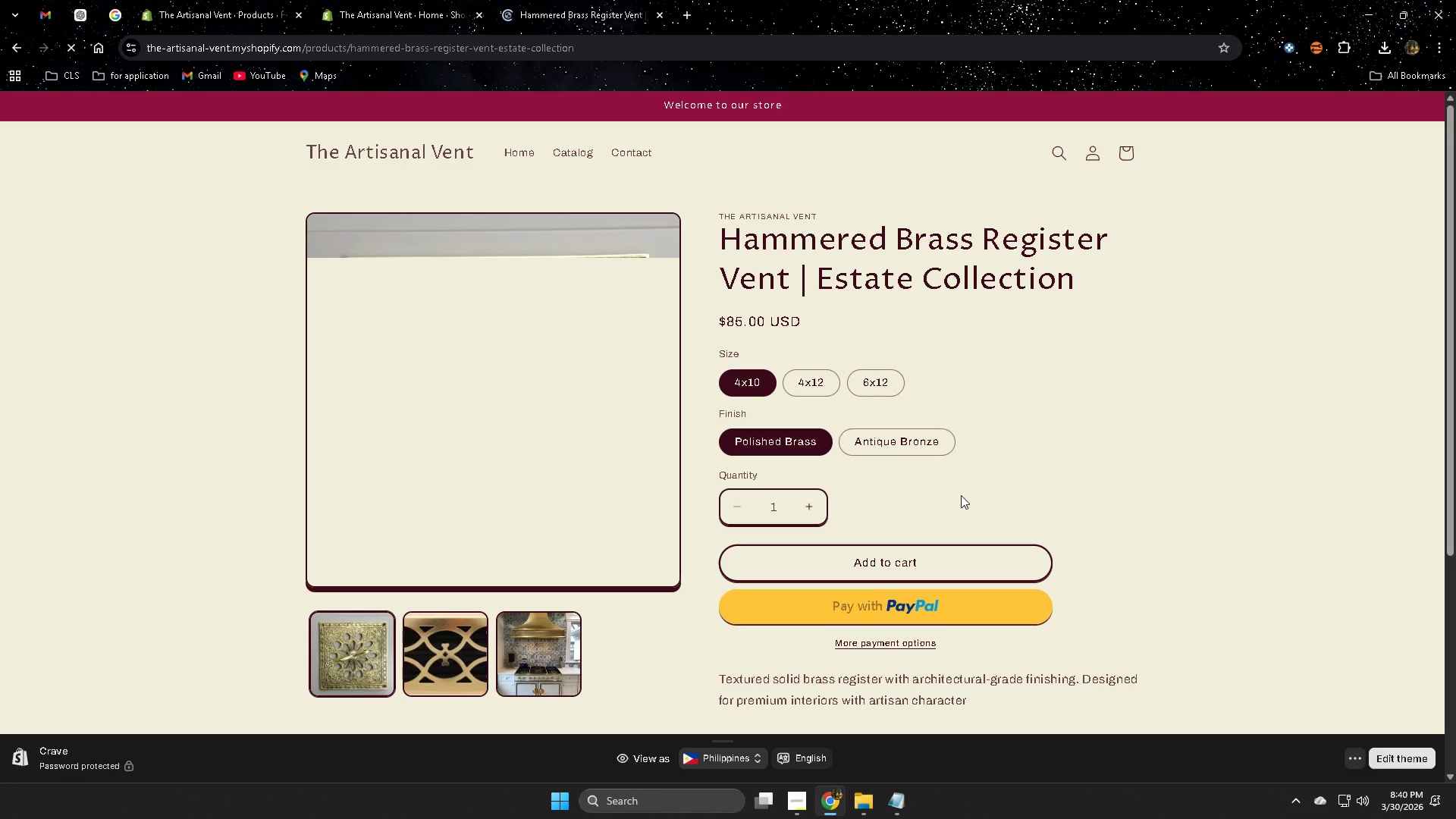 
left_click_drag(start_coordinate=[817, 381], to_coordinate=[813, 381])
 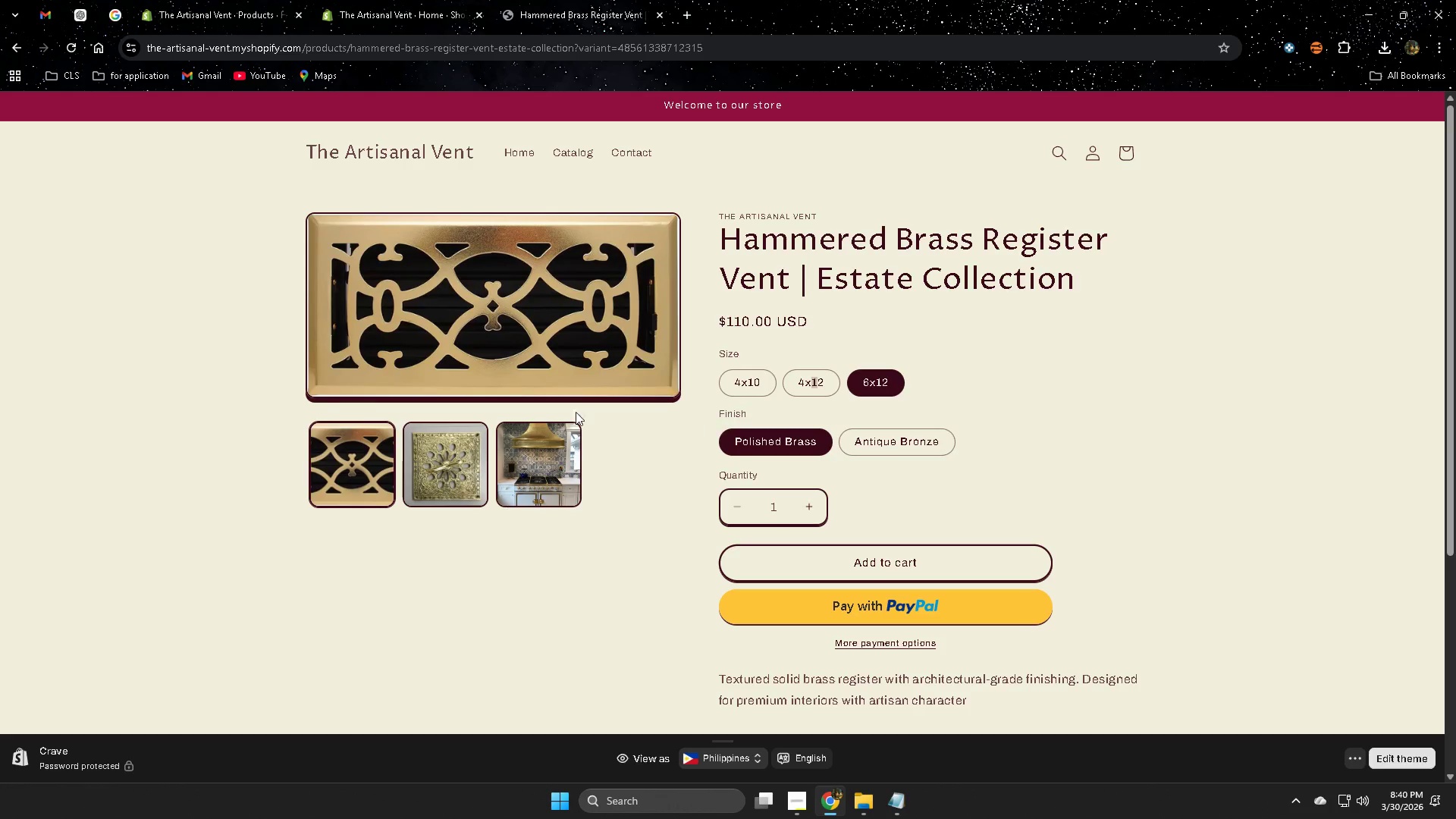 
scroll: coordinate [327, 384], scroll_direction: up, amount: 2.0
 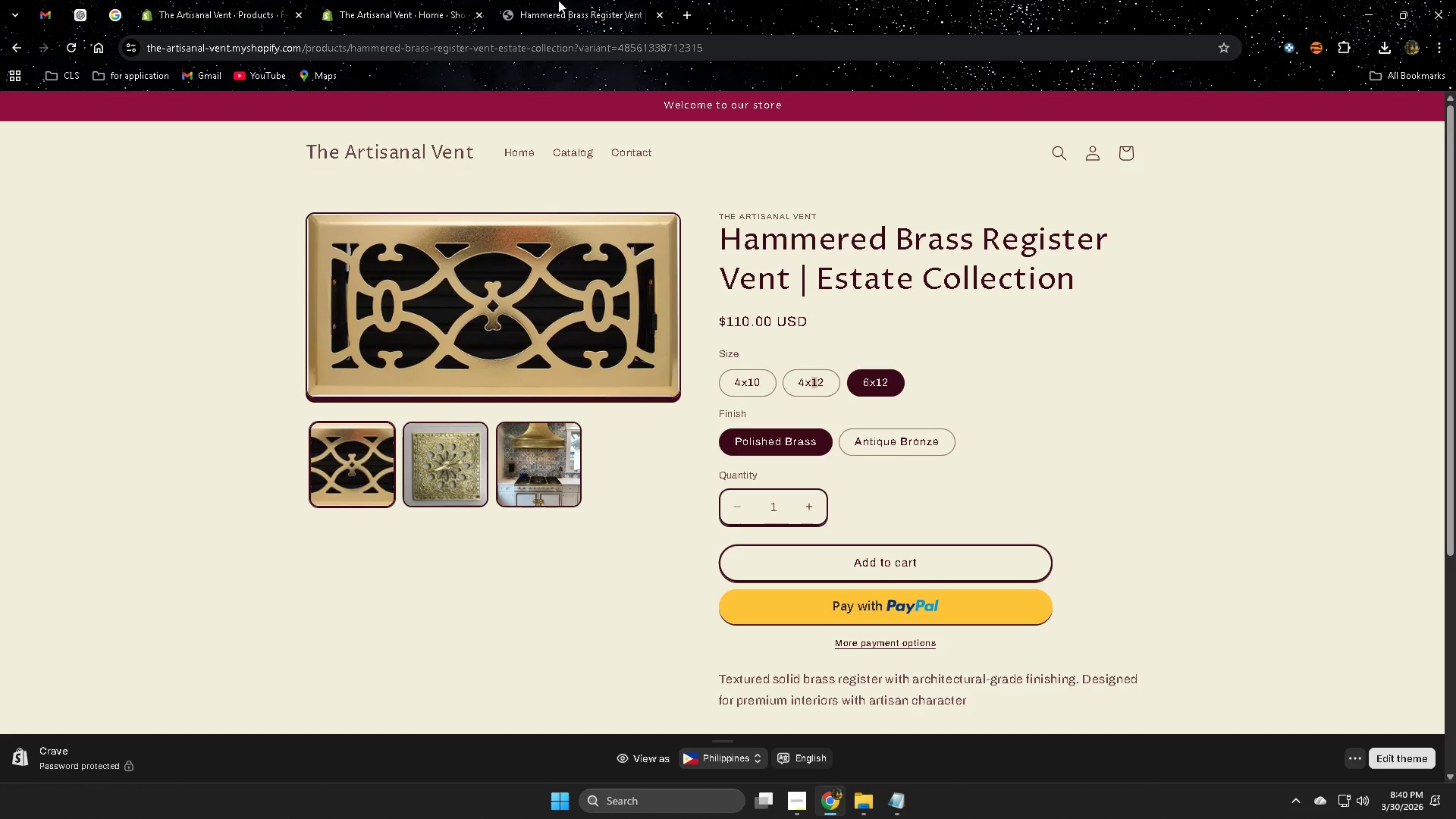 
key(Control+W)
 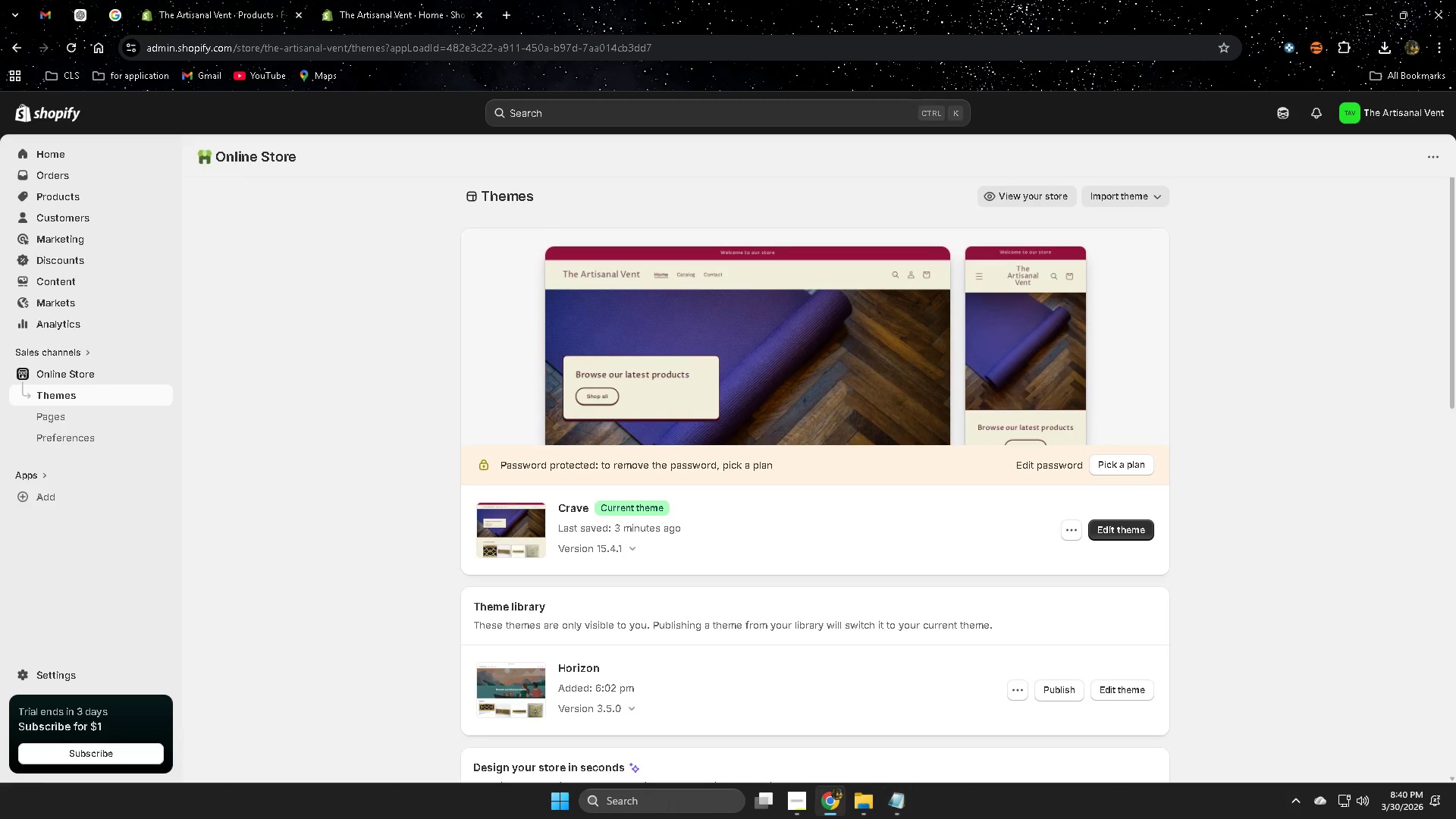 
left_click_drag(start_coordinate=[801, 802], to_coordinate=[801, 799])